 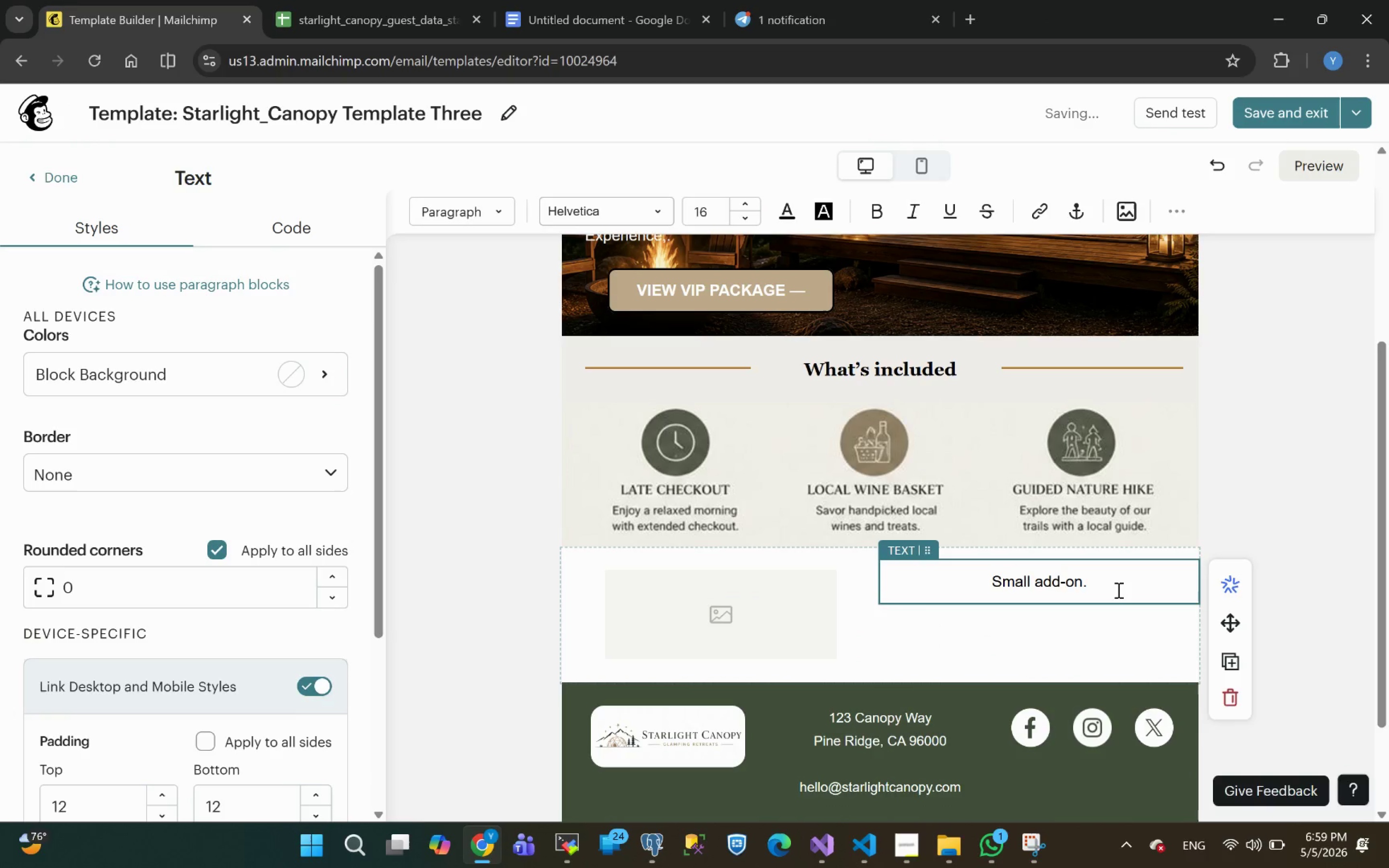 
key(Enter)
 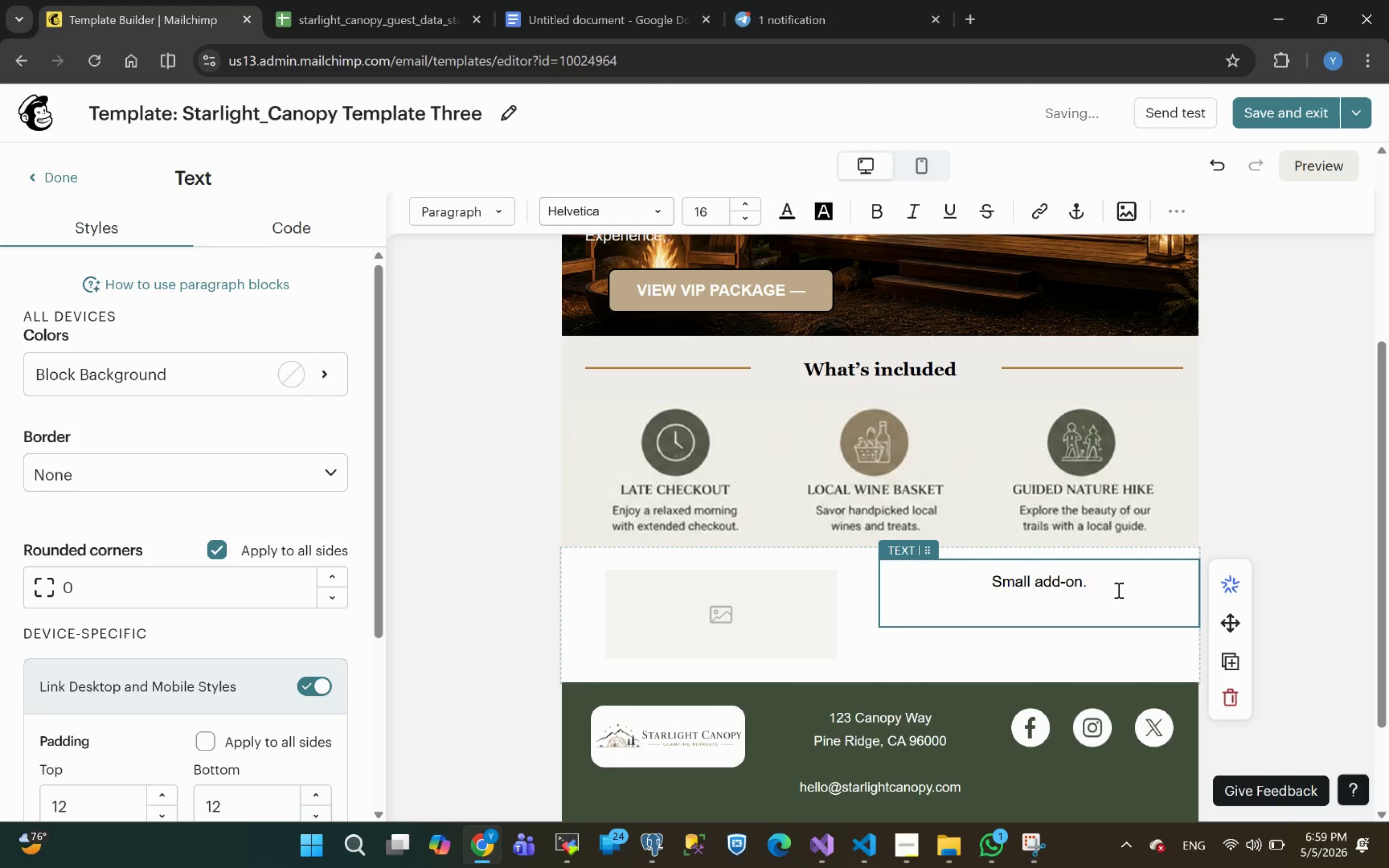 
type(Big M)
key(Backspace)
type(memories.)
 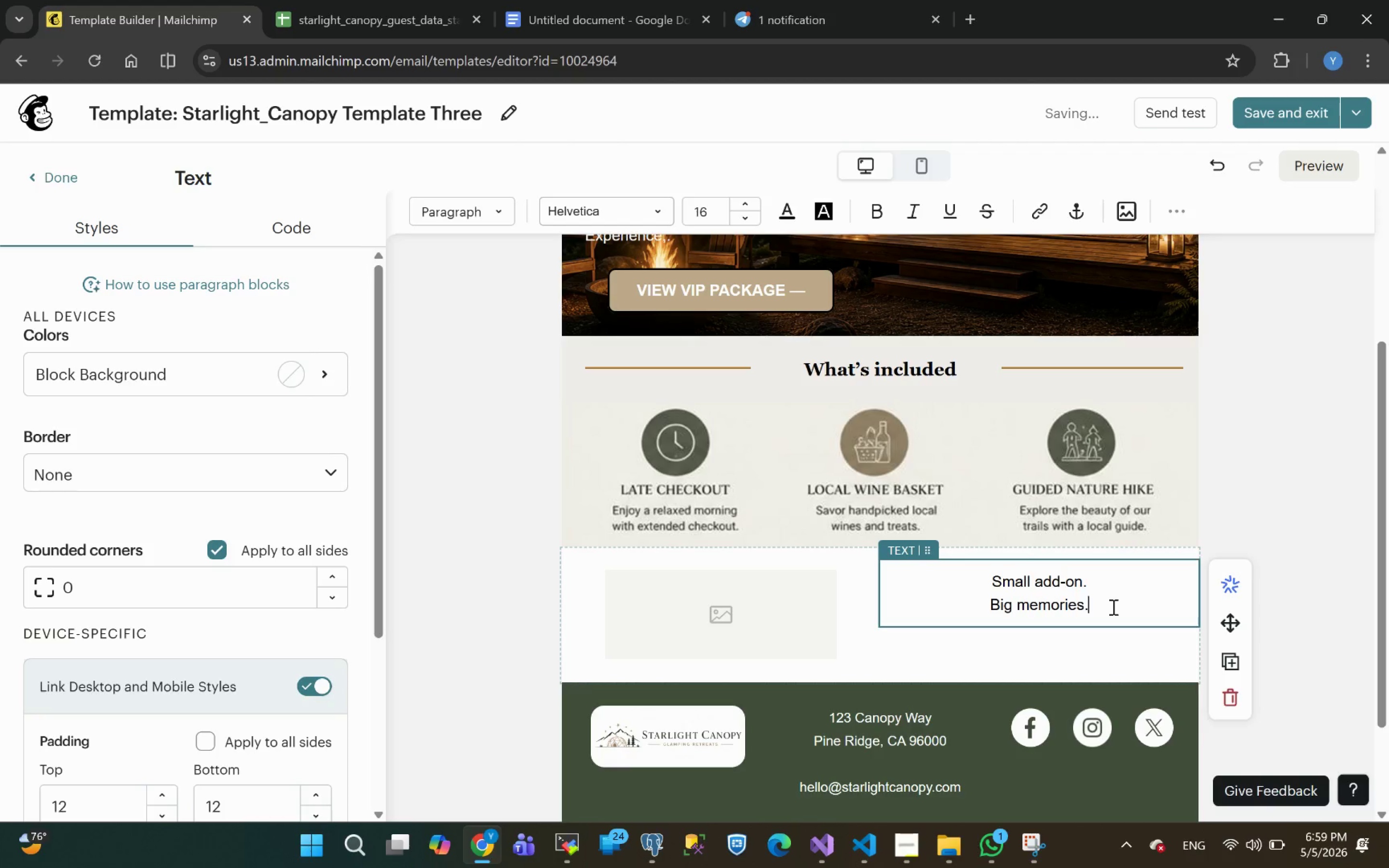 
left_click_drag(start_coordinate=[1096, 605], to_coordinate=[994, 584])
 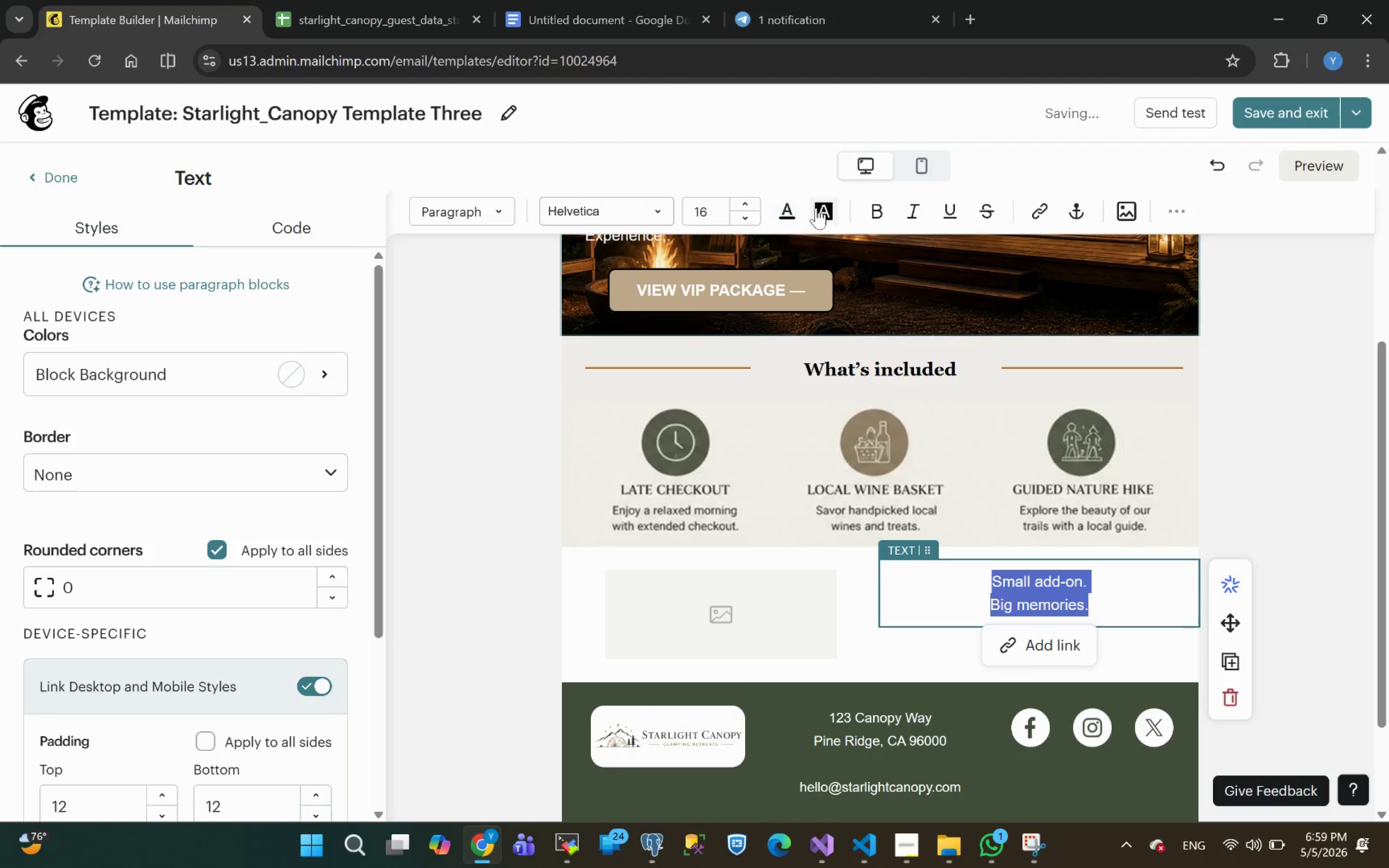 
left_click([873, 216])
 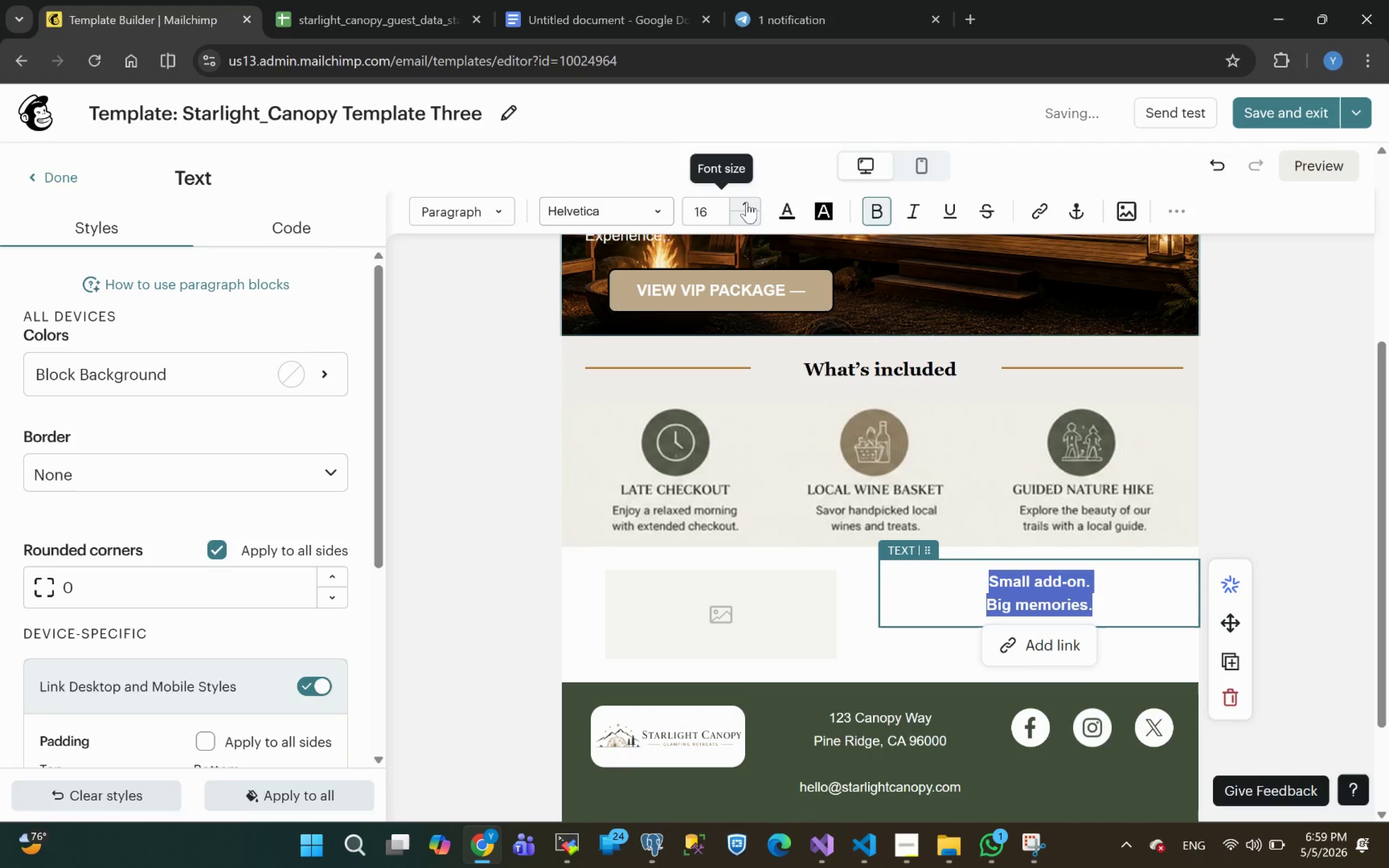 
double_click([747, 202])
 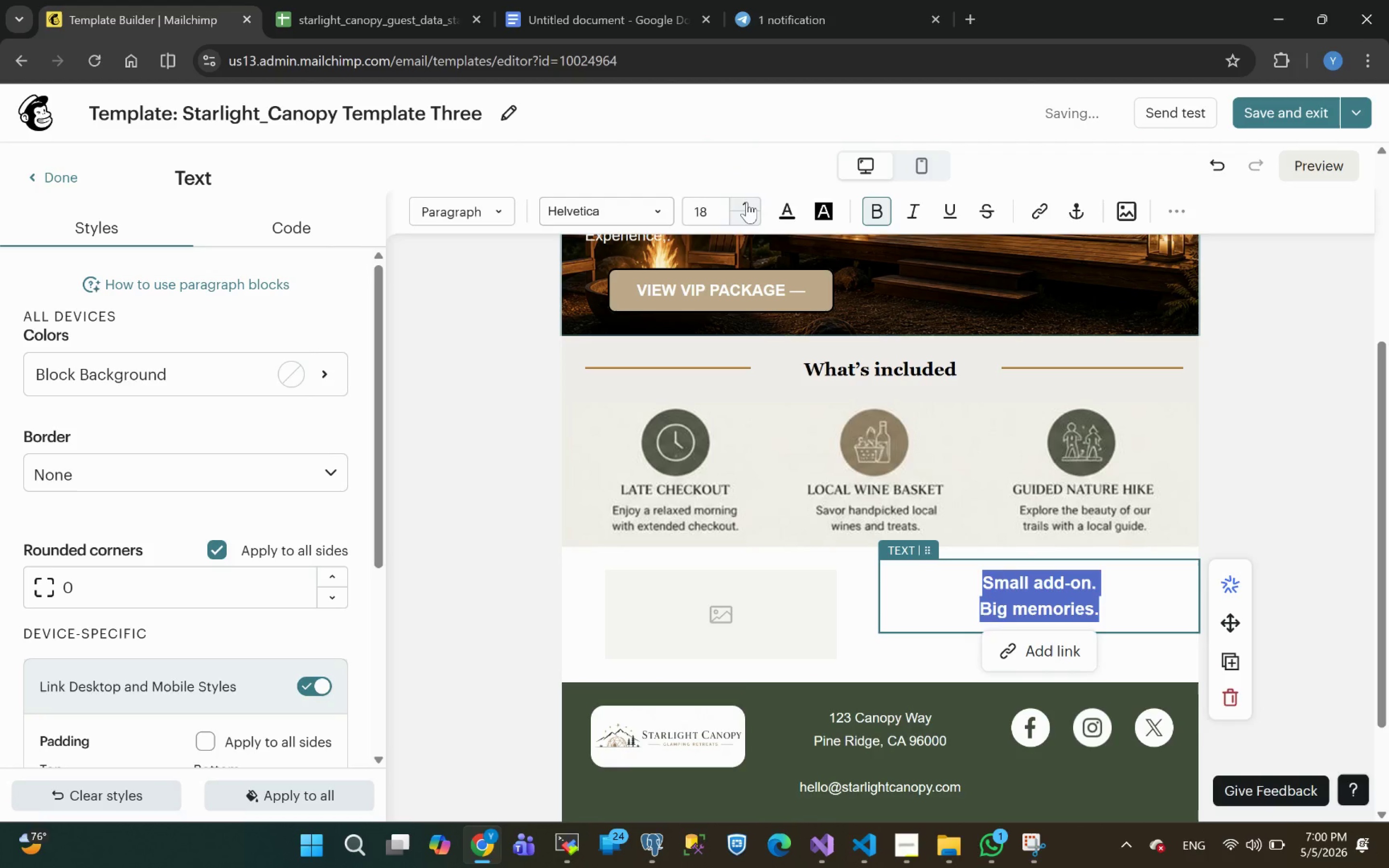 
left_click([747, 202])
 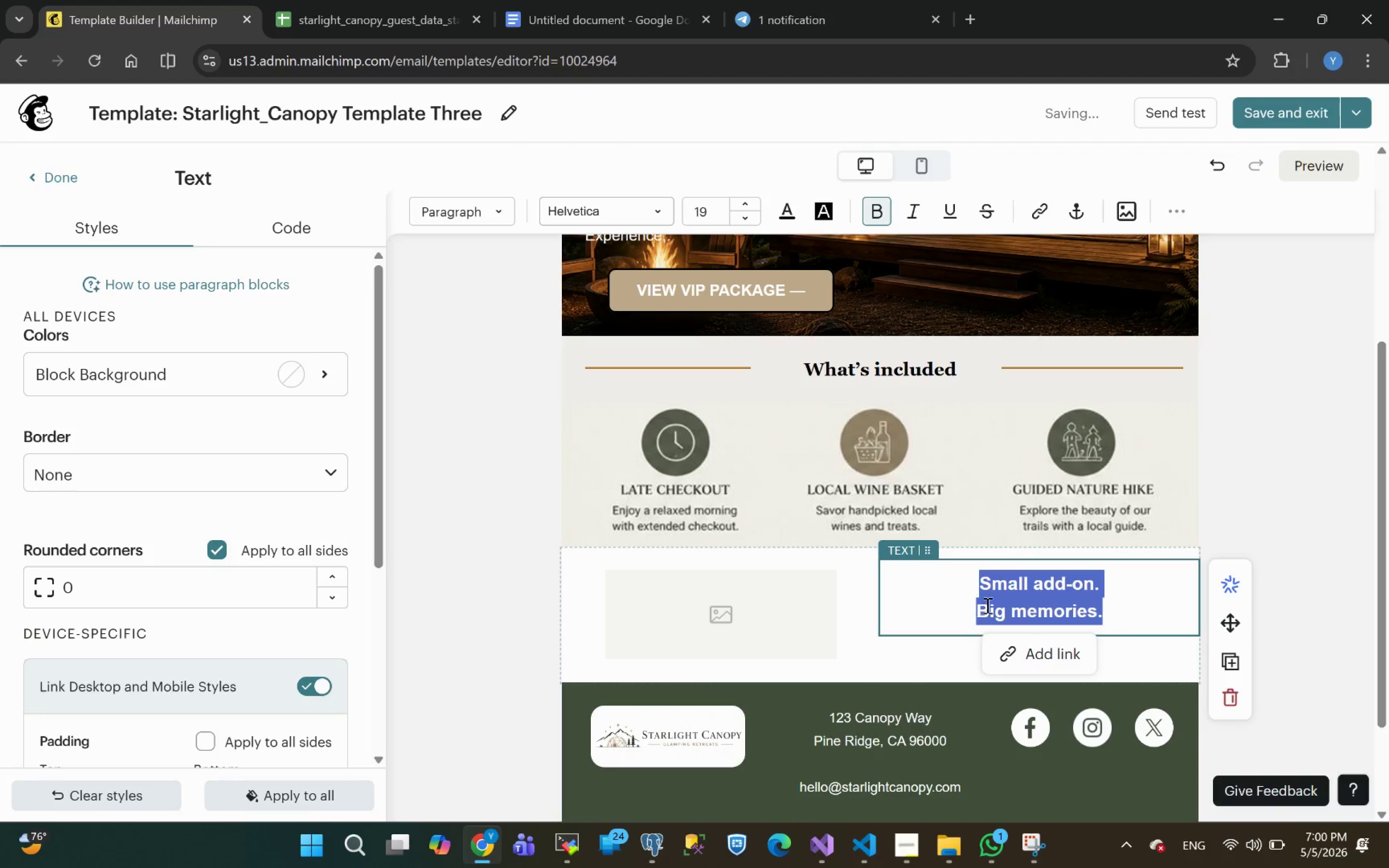 
left_click([992, 586])
 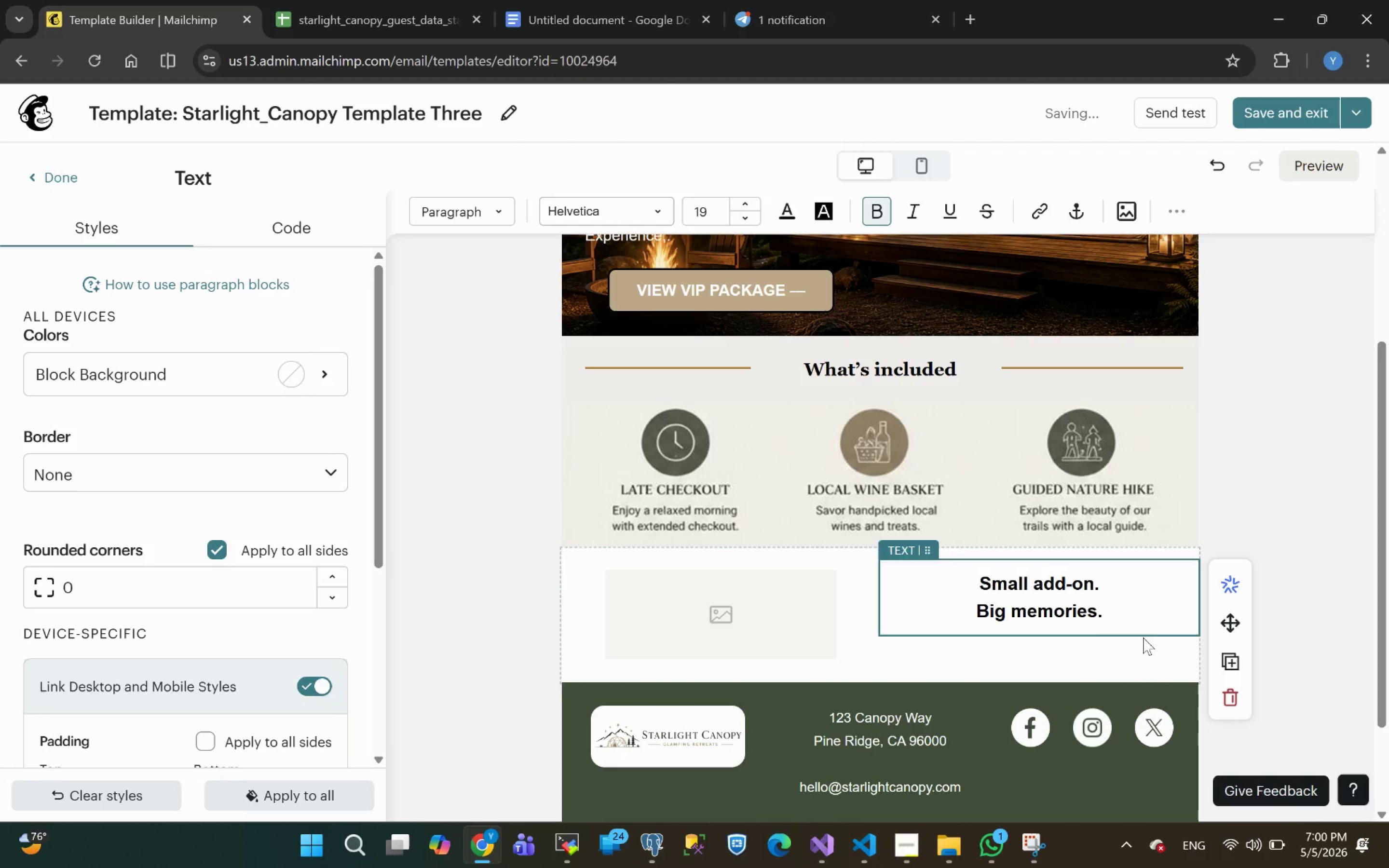 
left_click([1112, 611])
 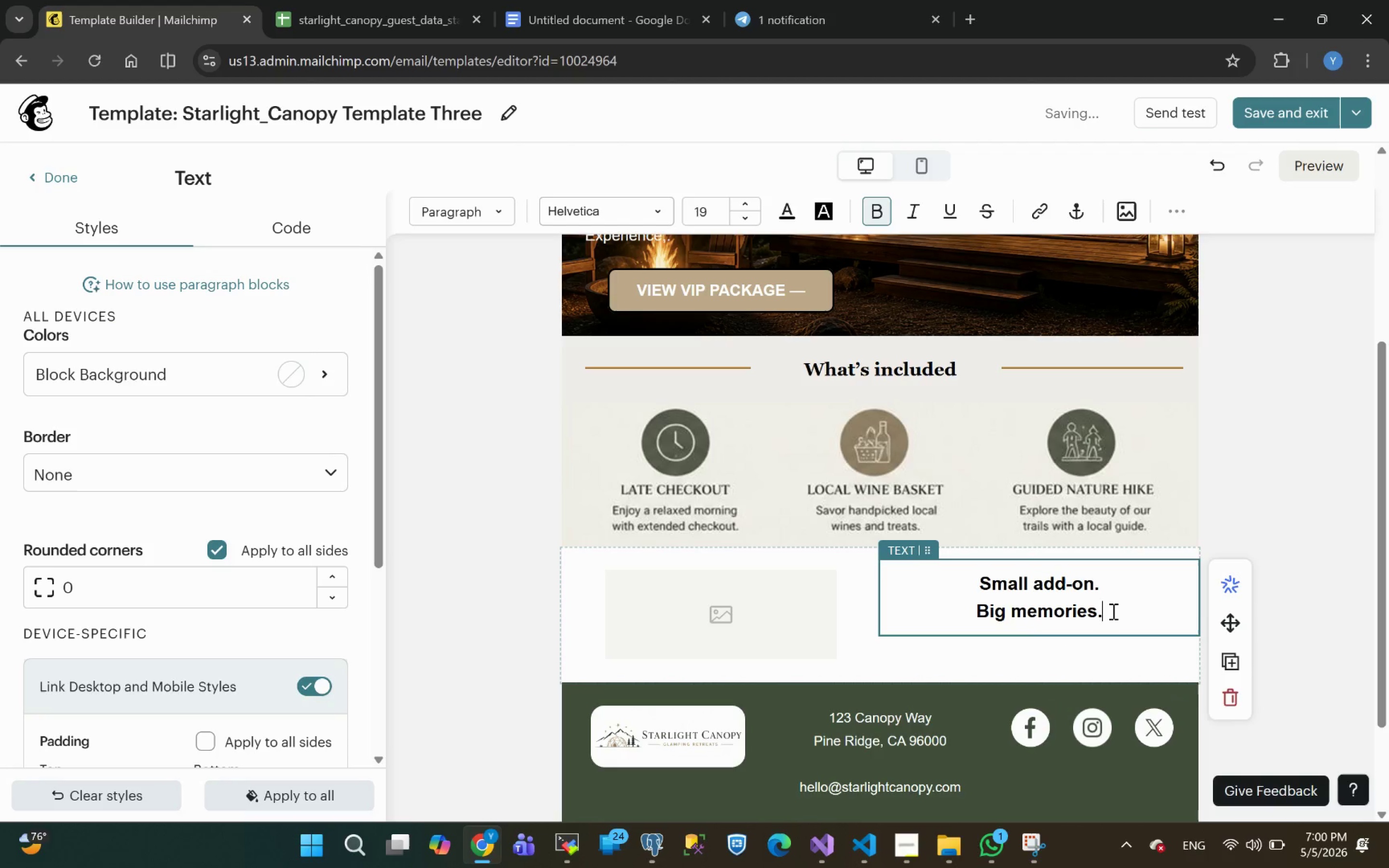 
left_click_drag(start_coordinate=[1112, 611], to_coordinate=[980, 575])
 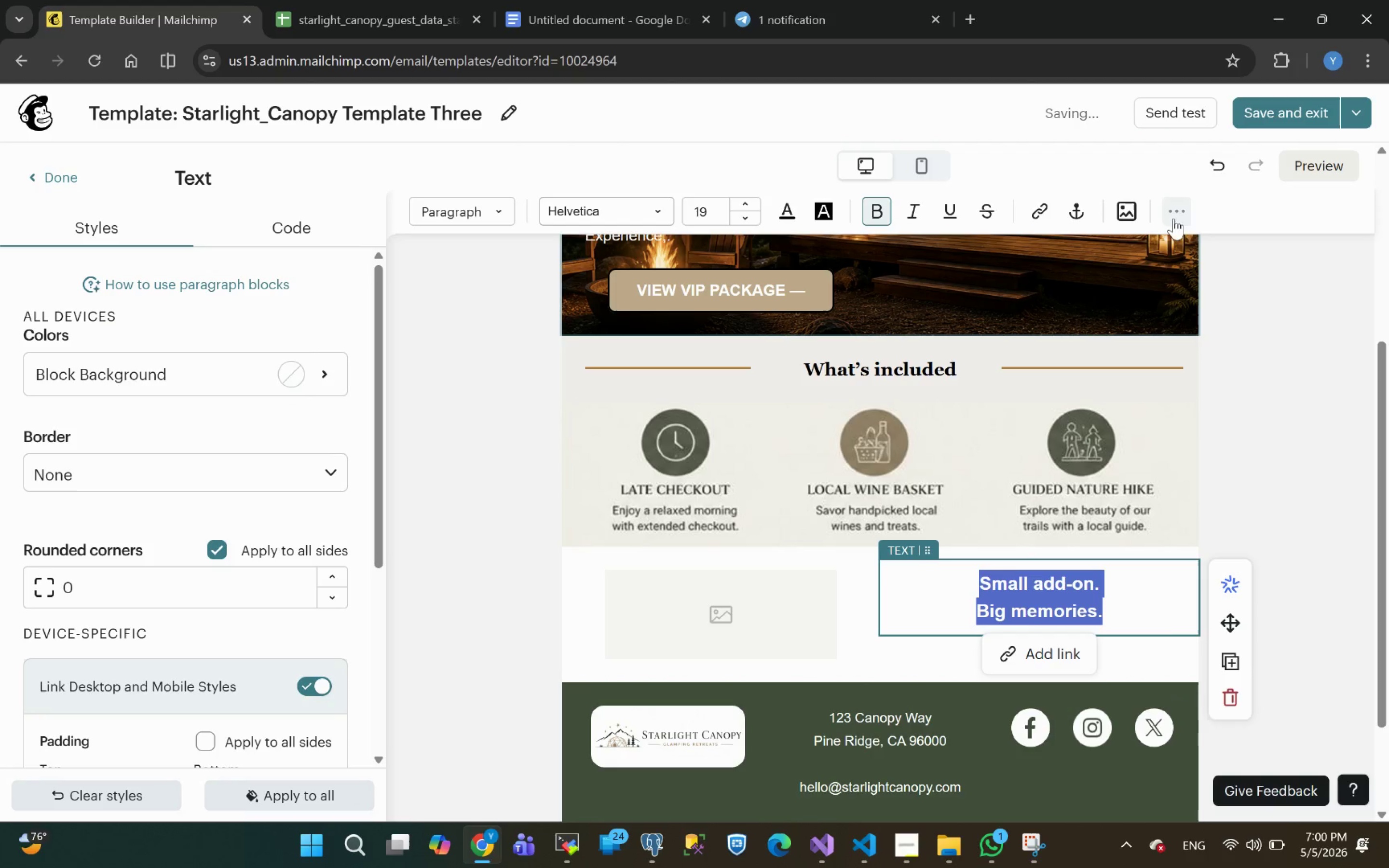 
left_click([1180, 216])
 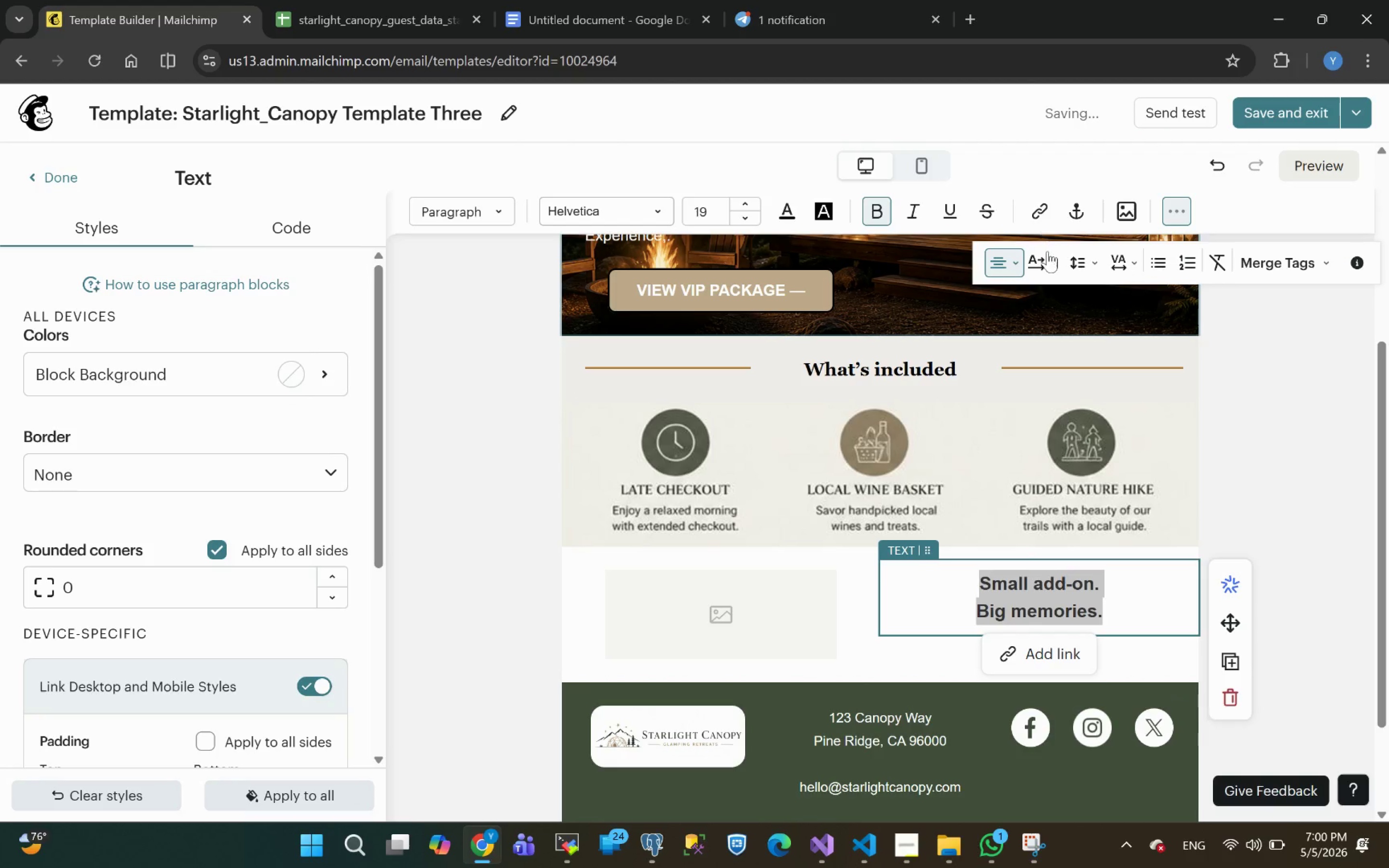 
left_click([1008, 262])
 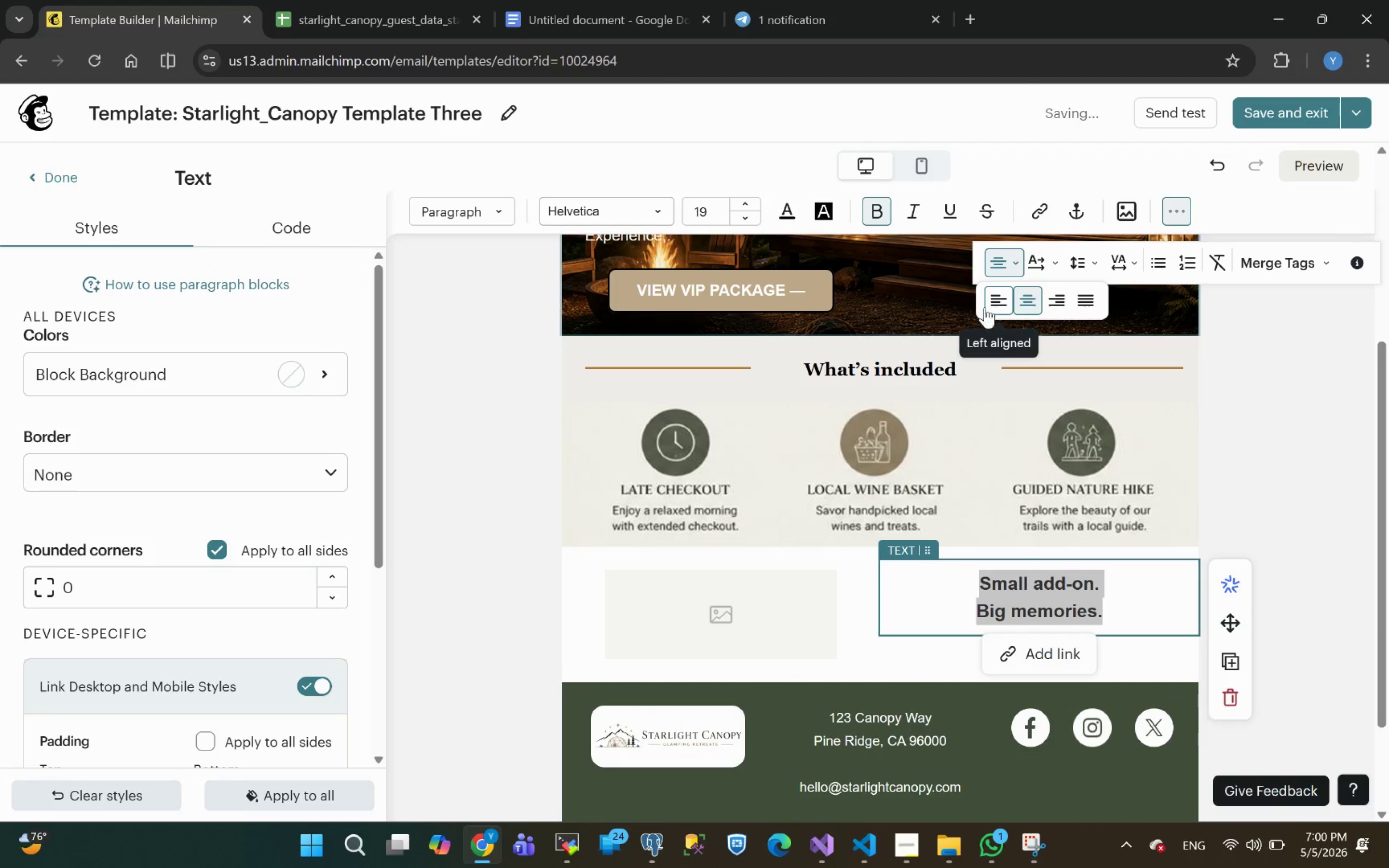 
left_click([993, 302])
 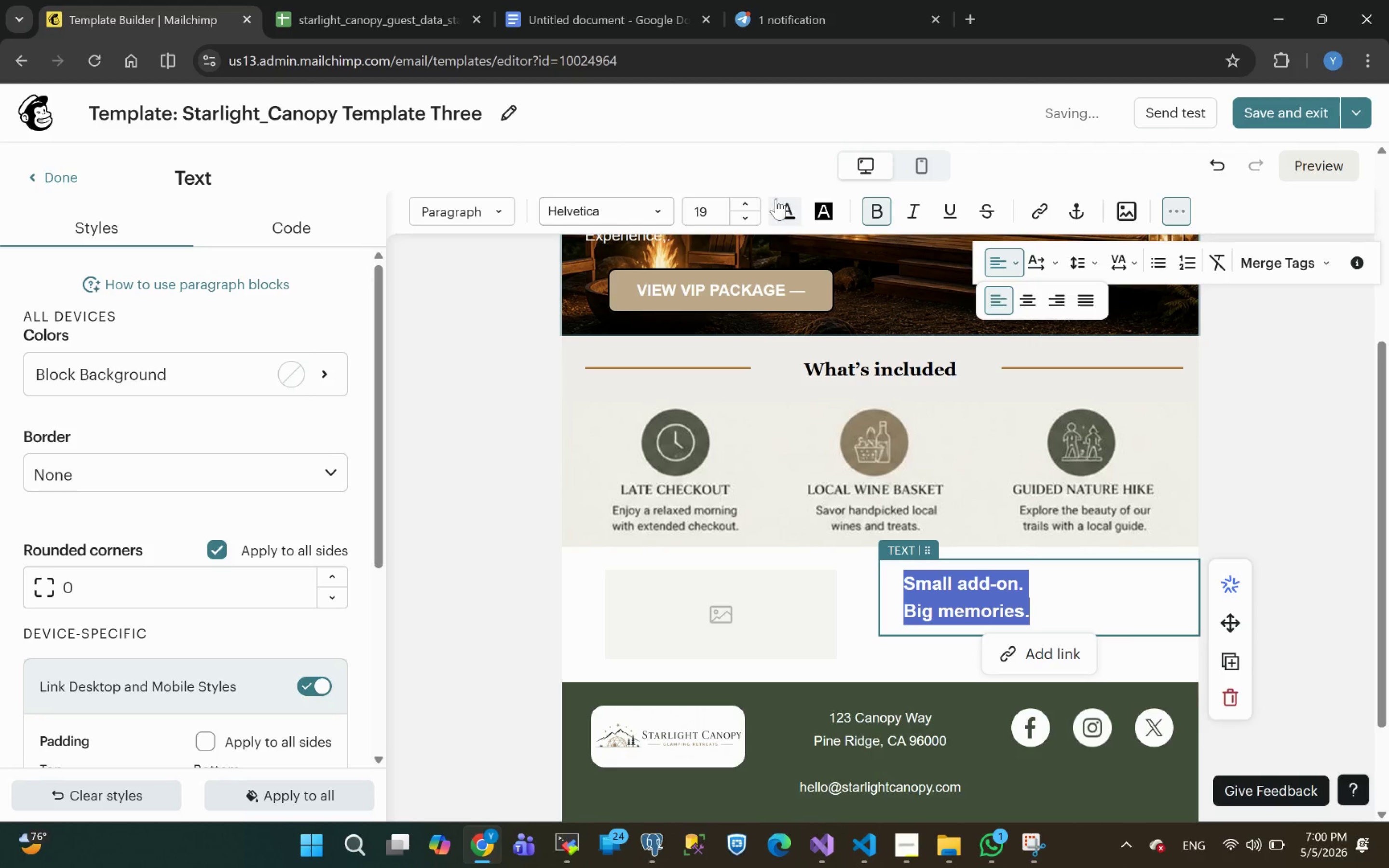 
double_click([747, 202])
 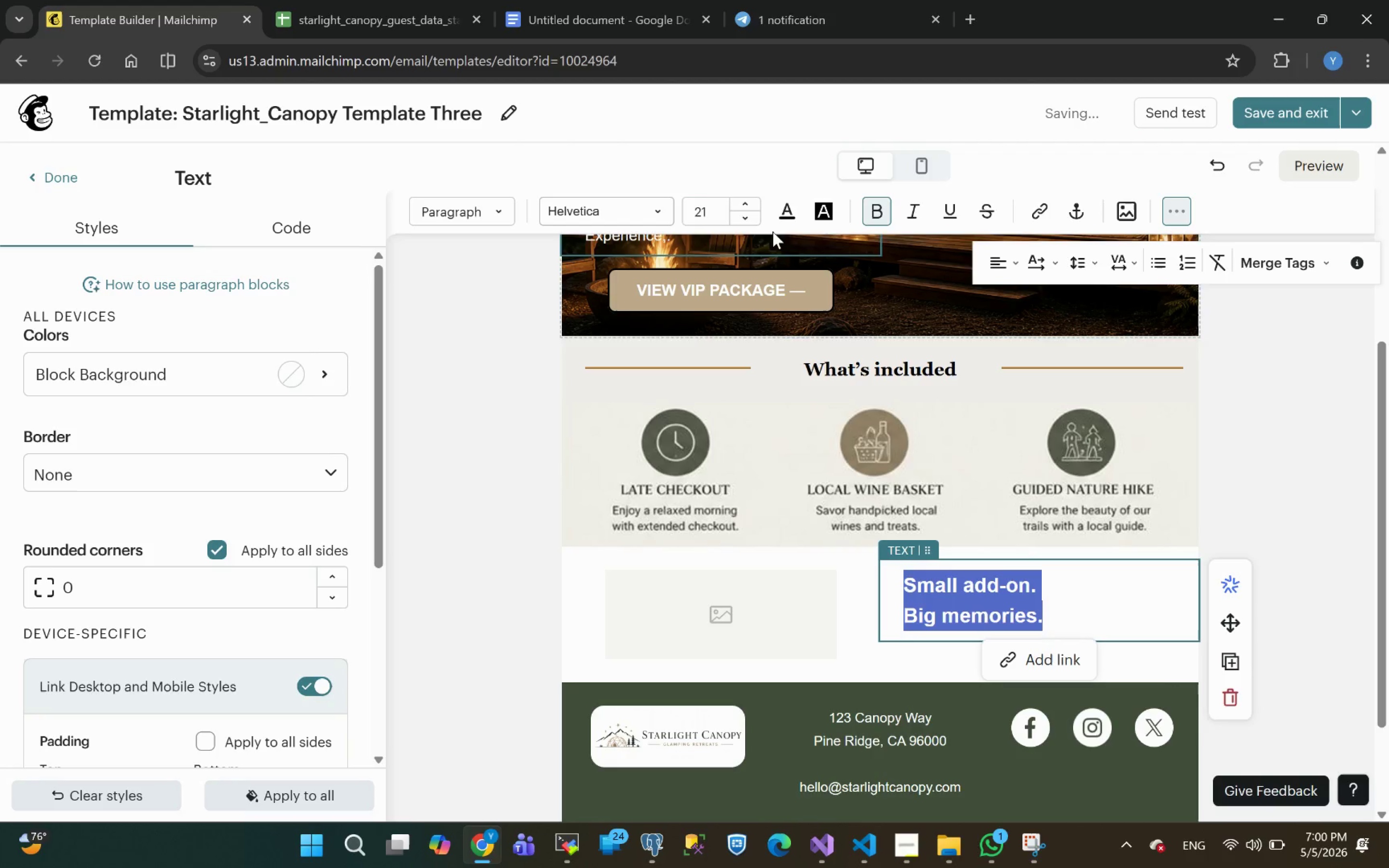 
wait(5.6)
 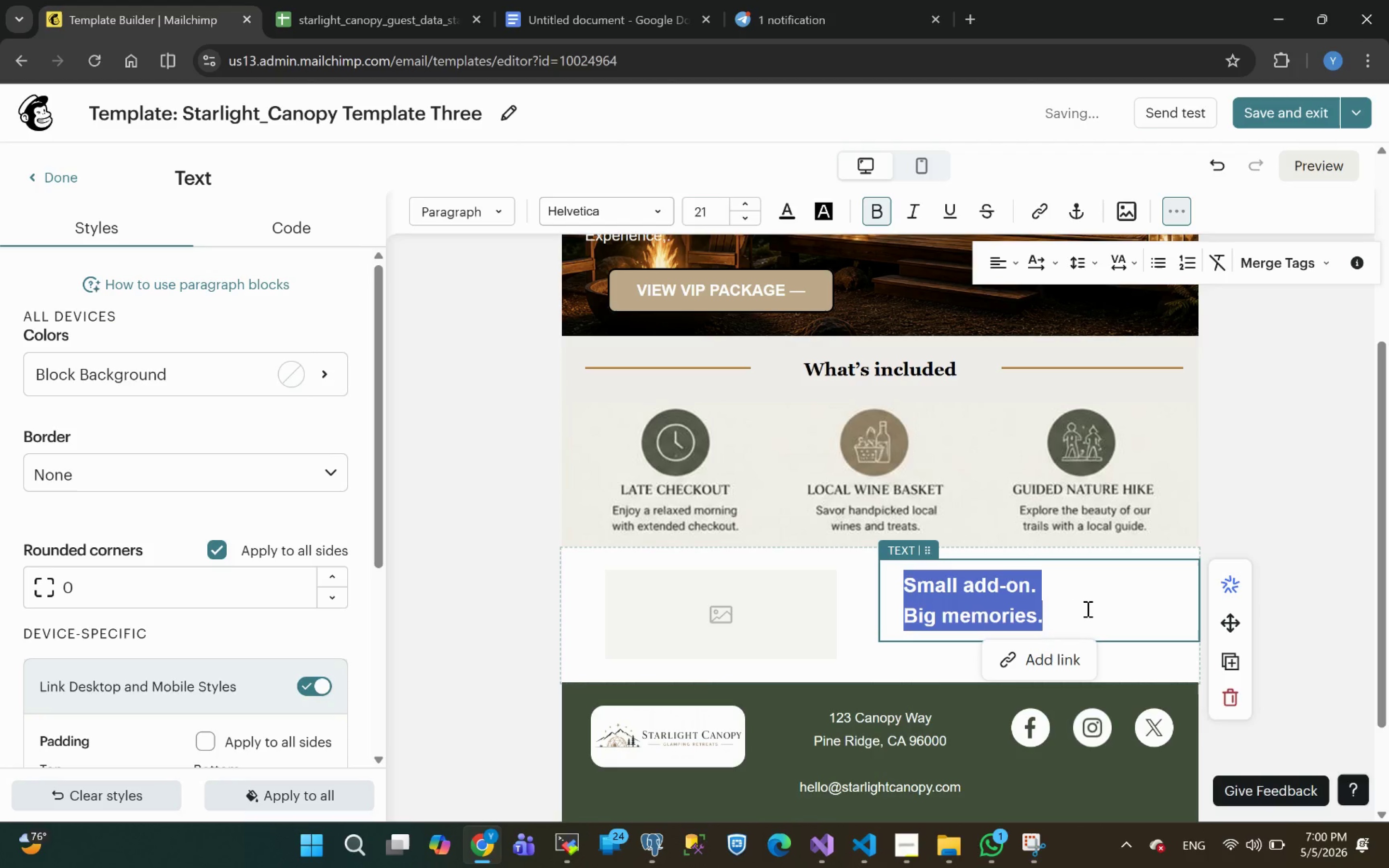 
left_click([744, 219])
 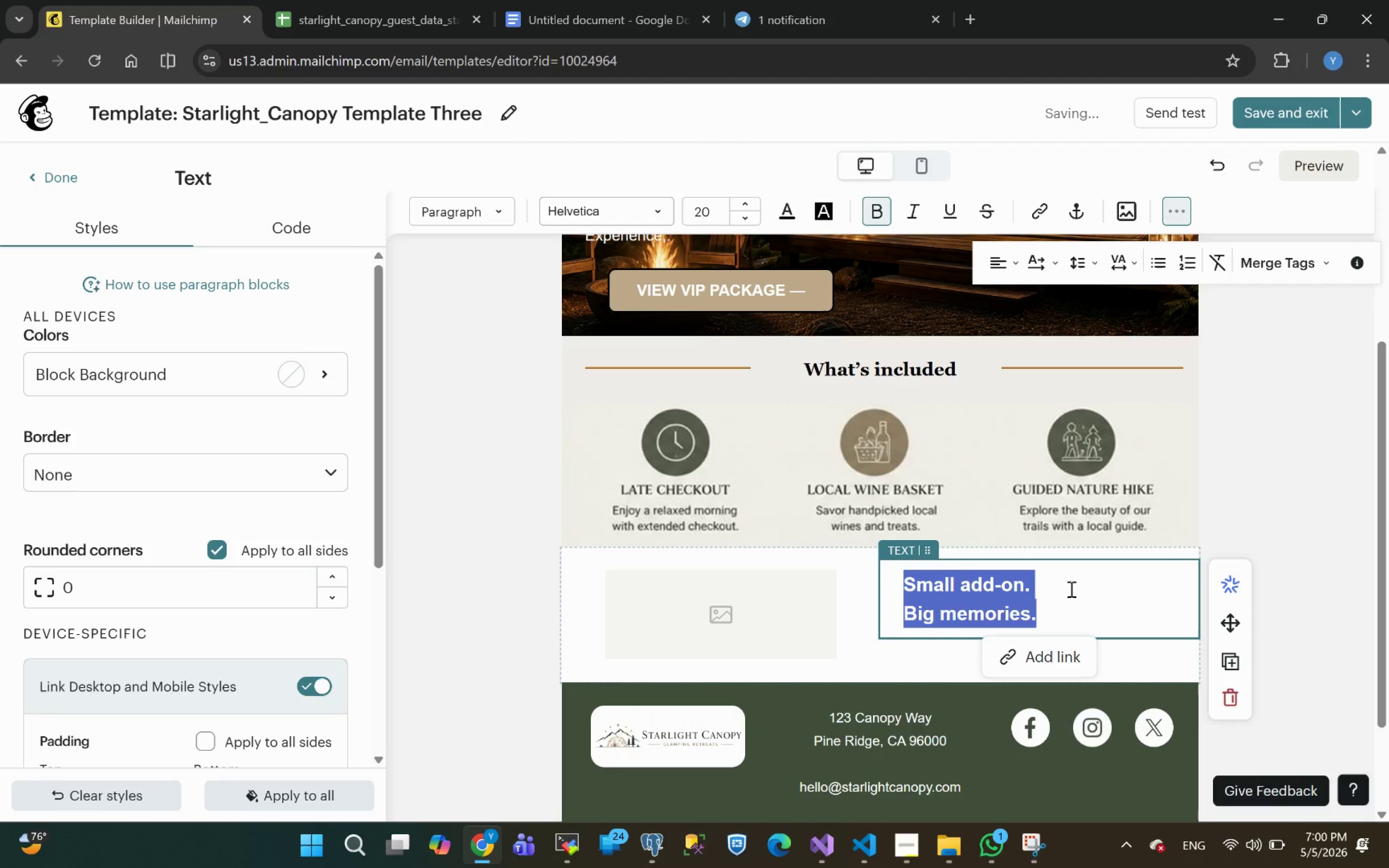 
left_click([1067, 618])
 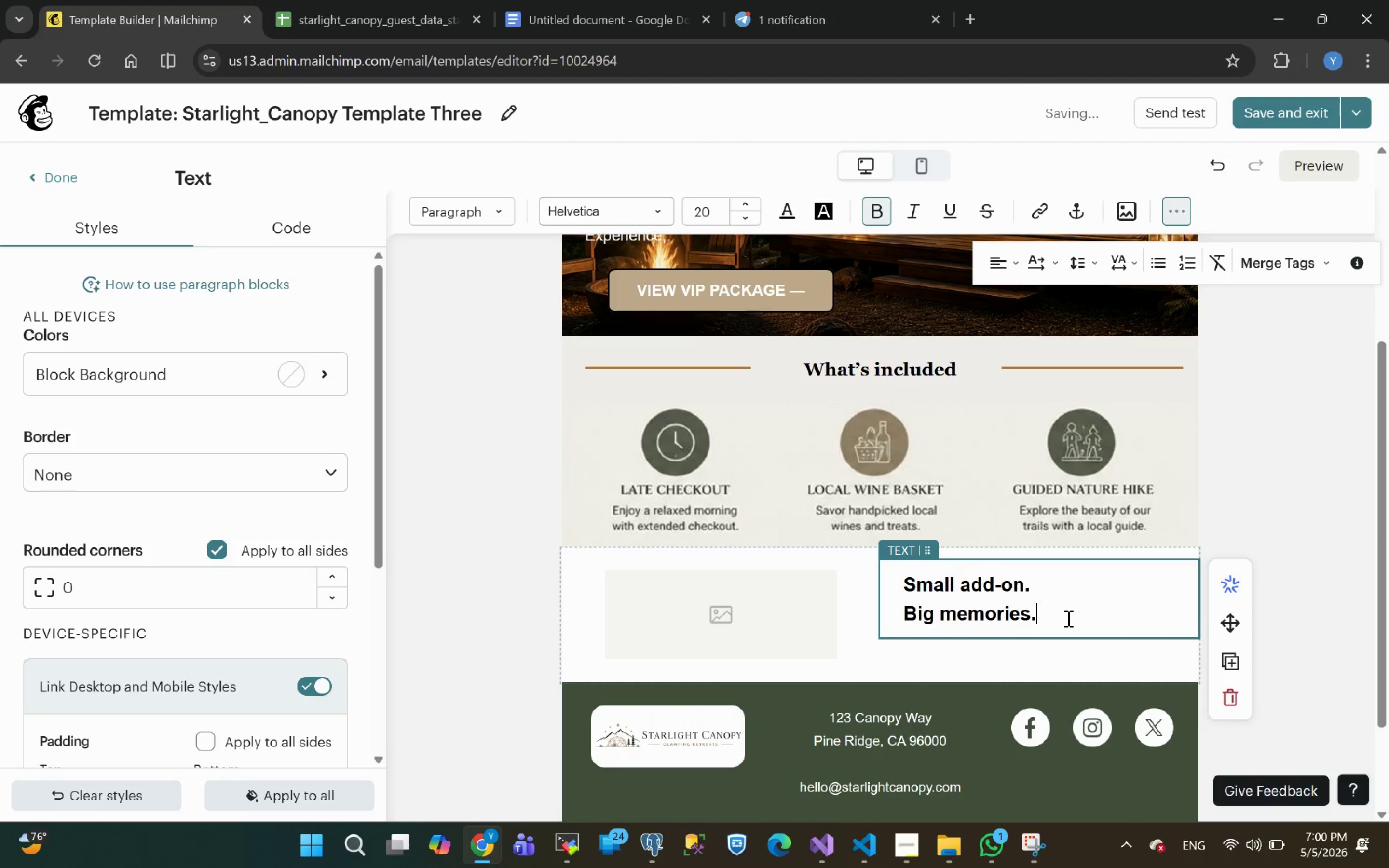 
key(Enter)
 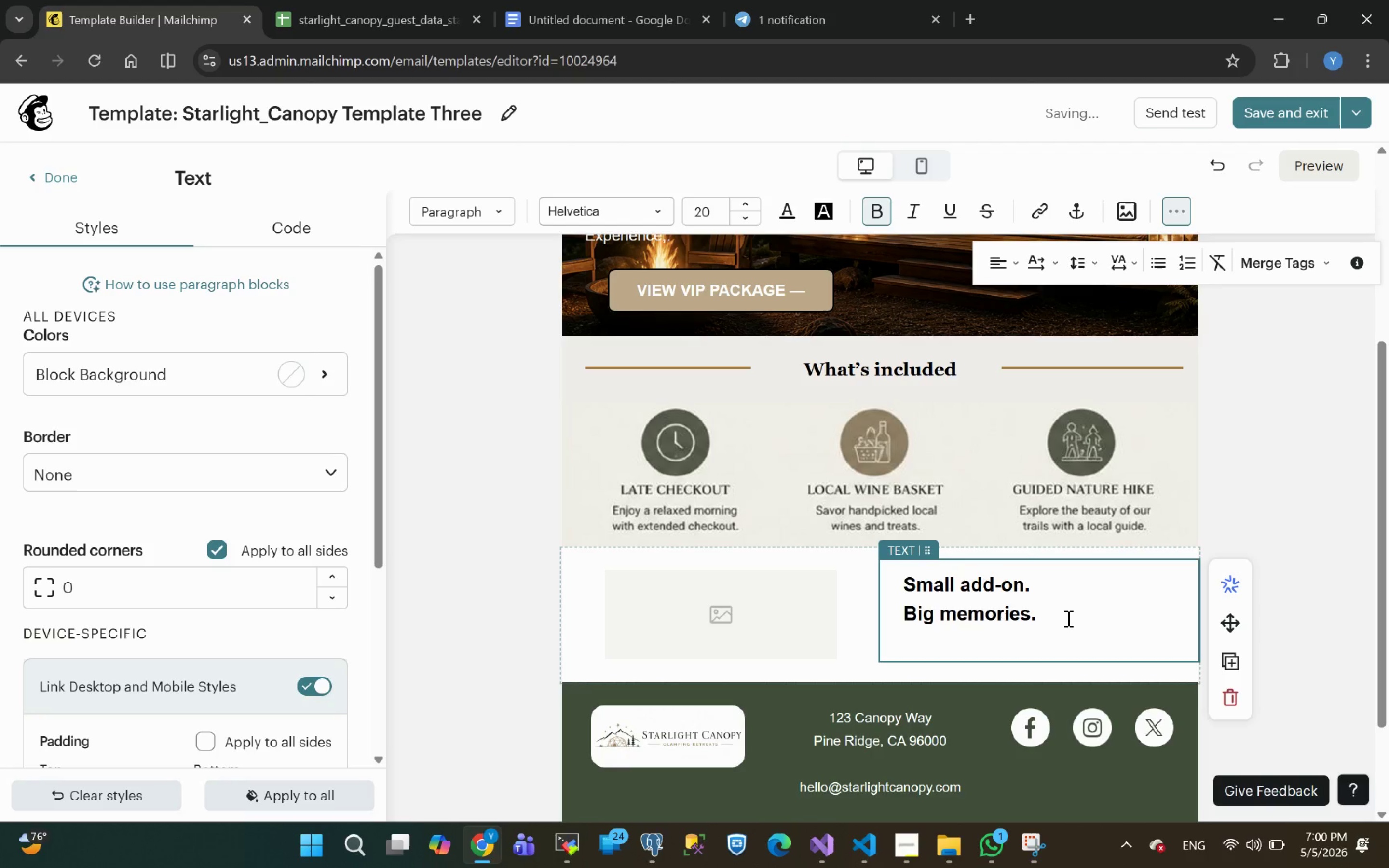 
type(Add the VIP package to your next booking and )
 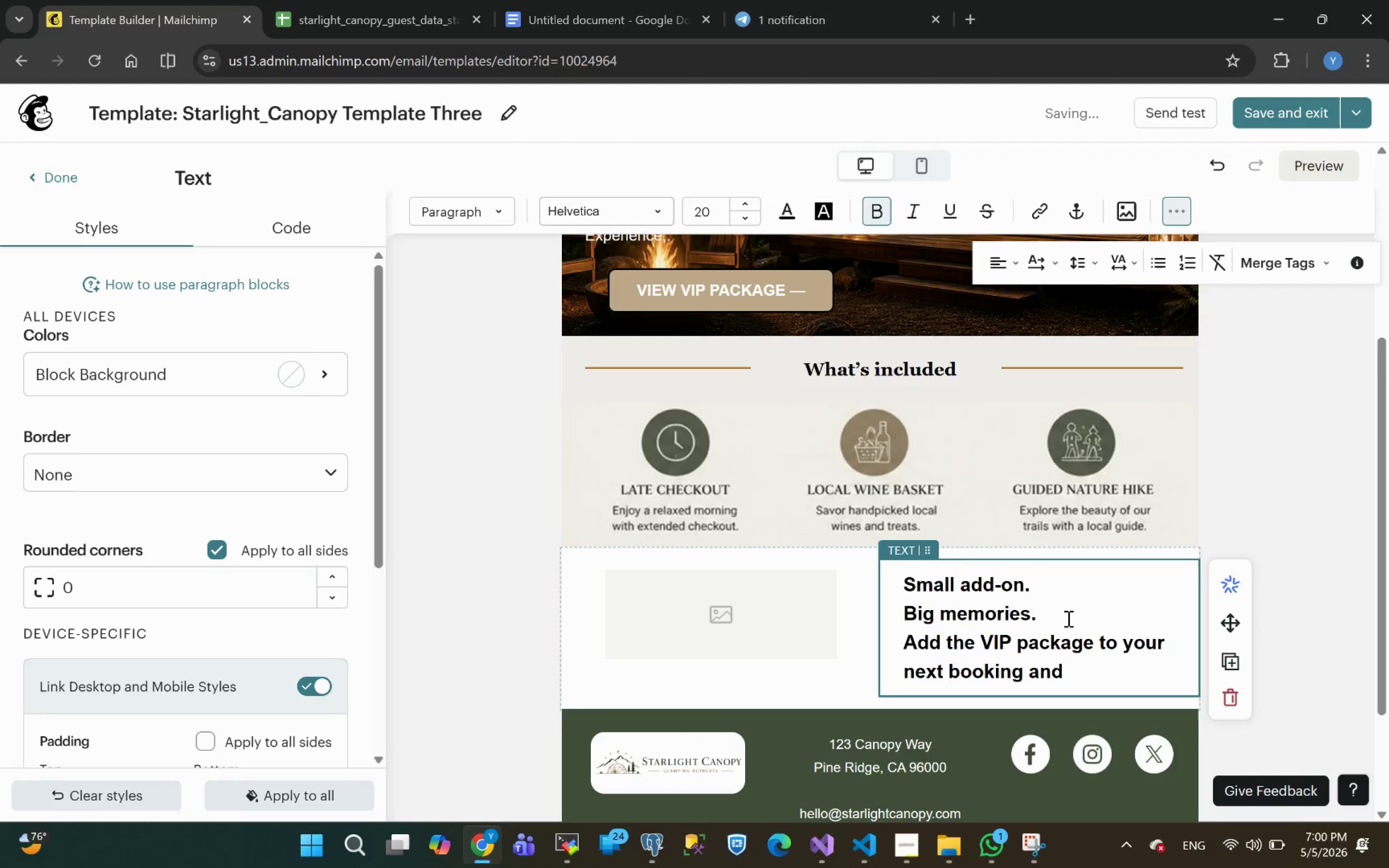 
type(turn your gateway )
 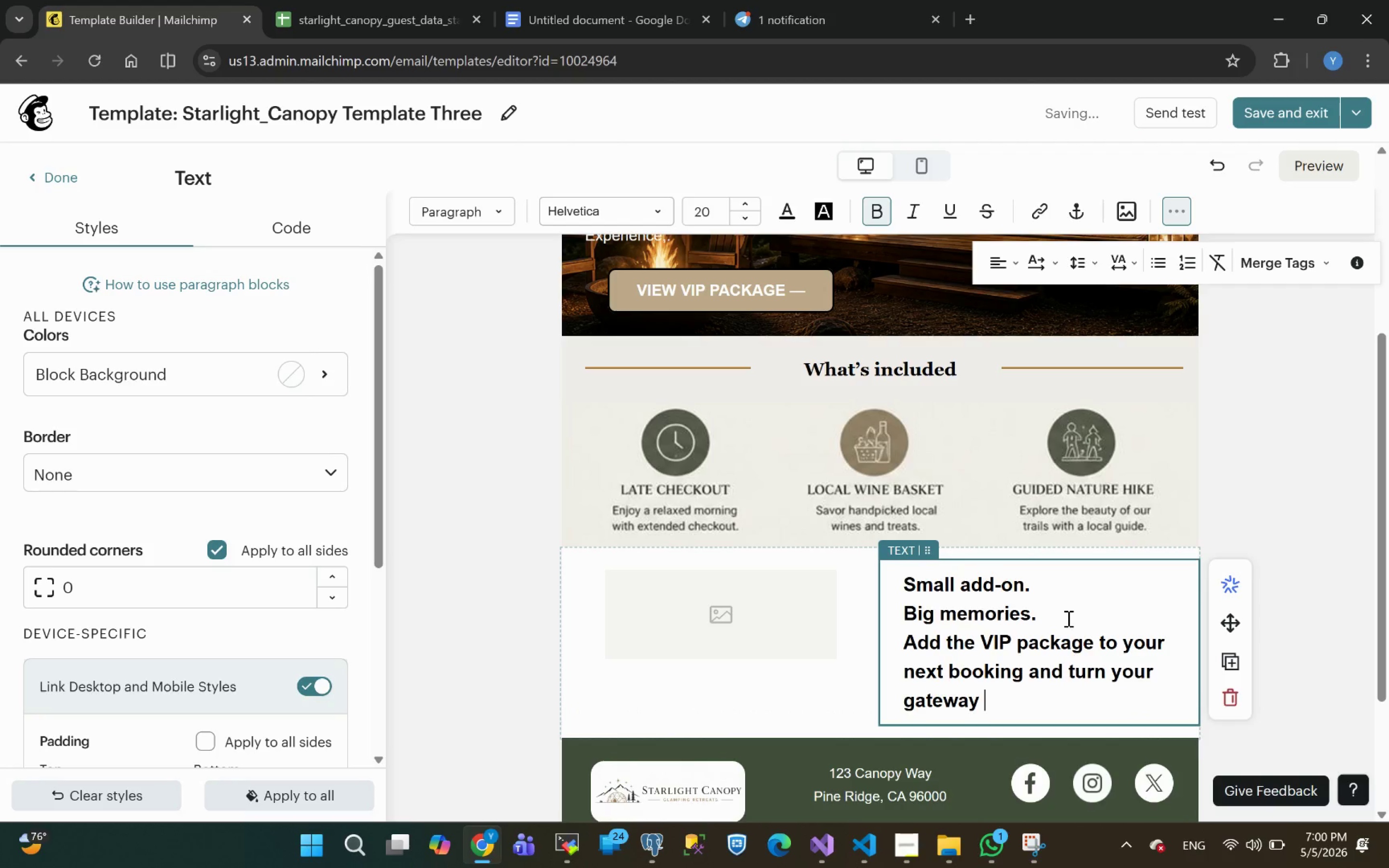 
wait(8.51)
 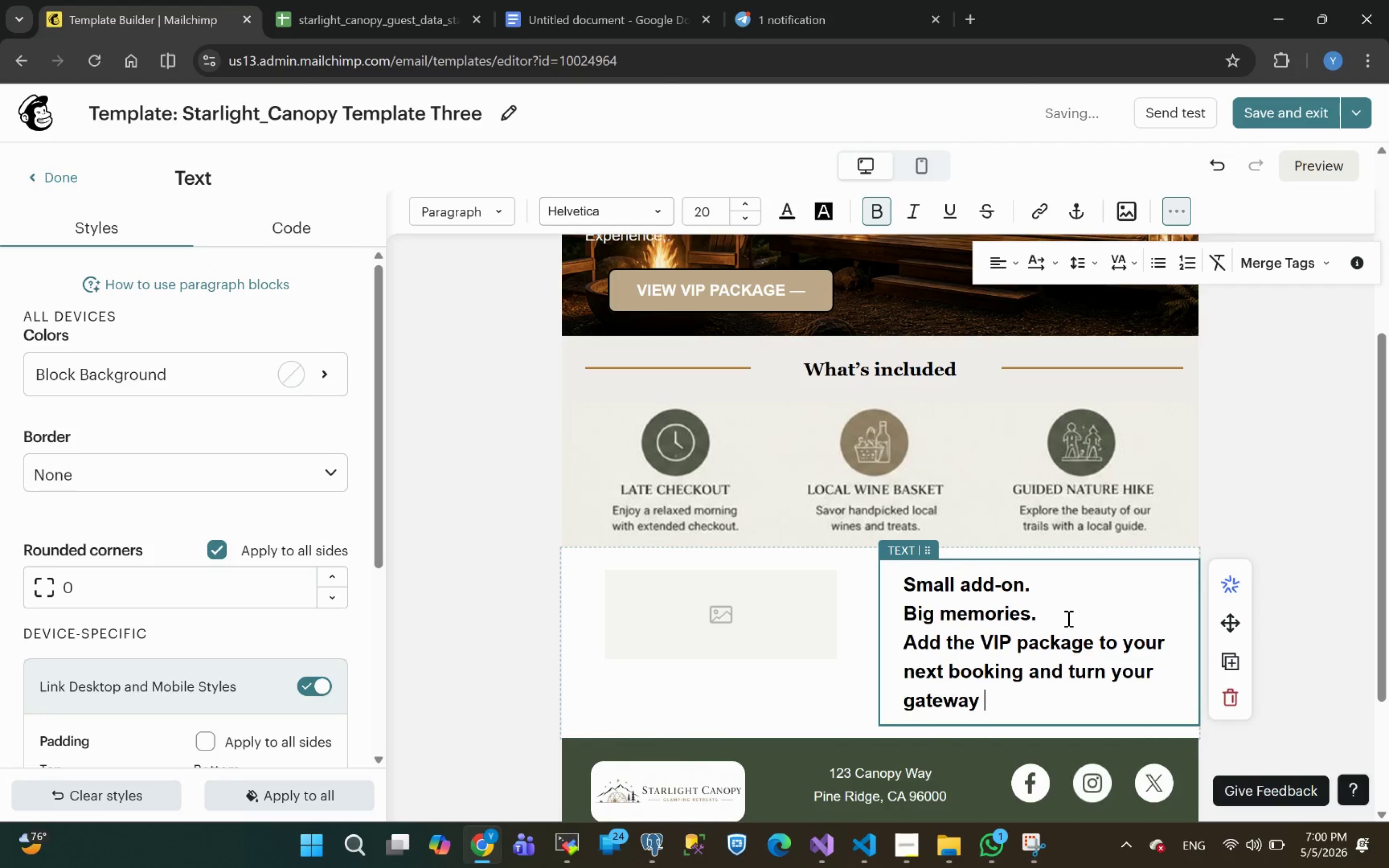 
type(to something truly extraordinary ])
key(Backspace)
key(Backspace)
type(.)
 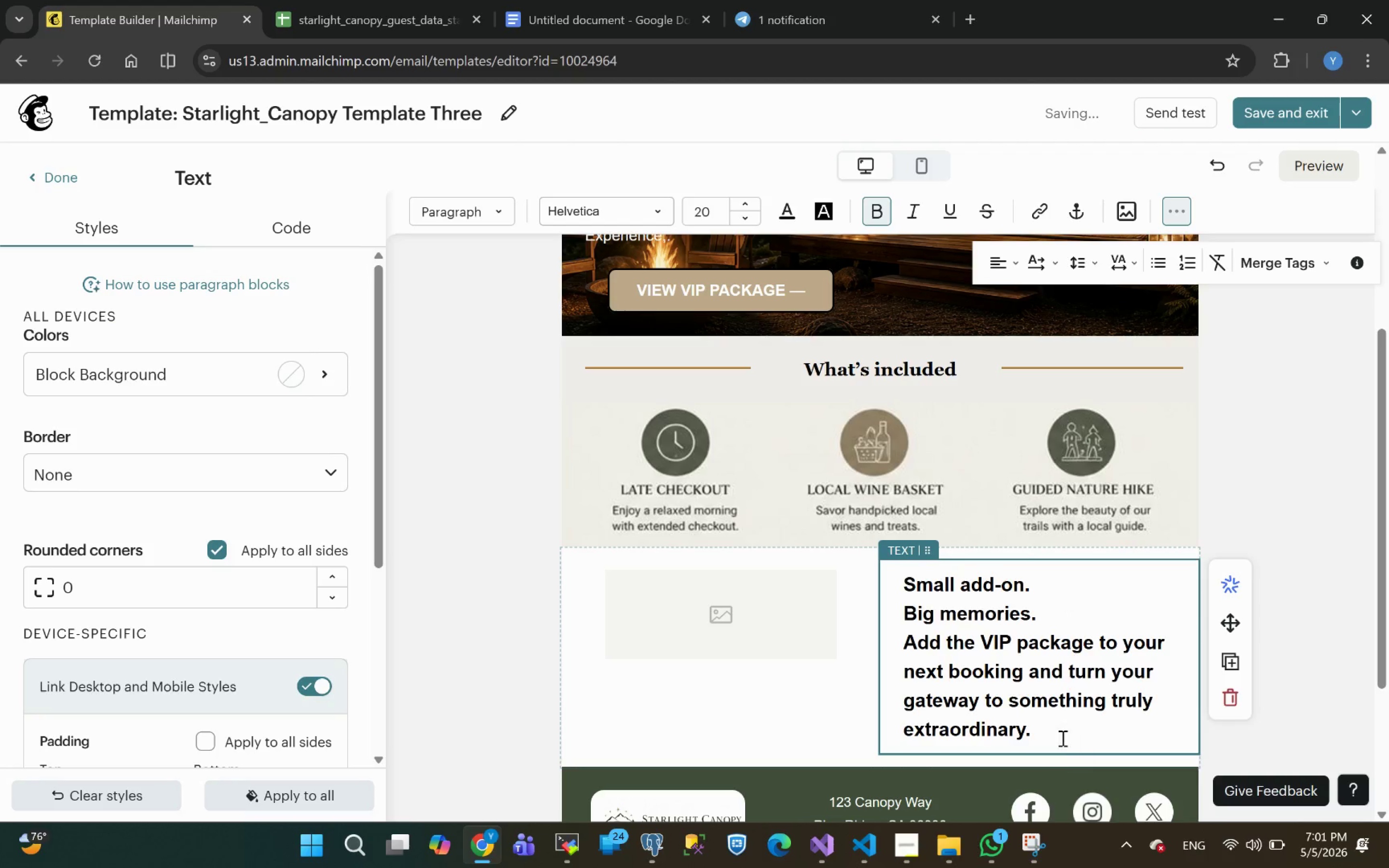 
left_click_drag(start_coordinate=[1042, 735], to_coordinate=[903, 653])
 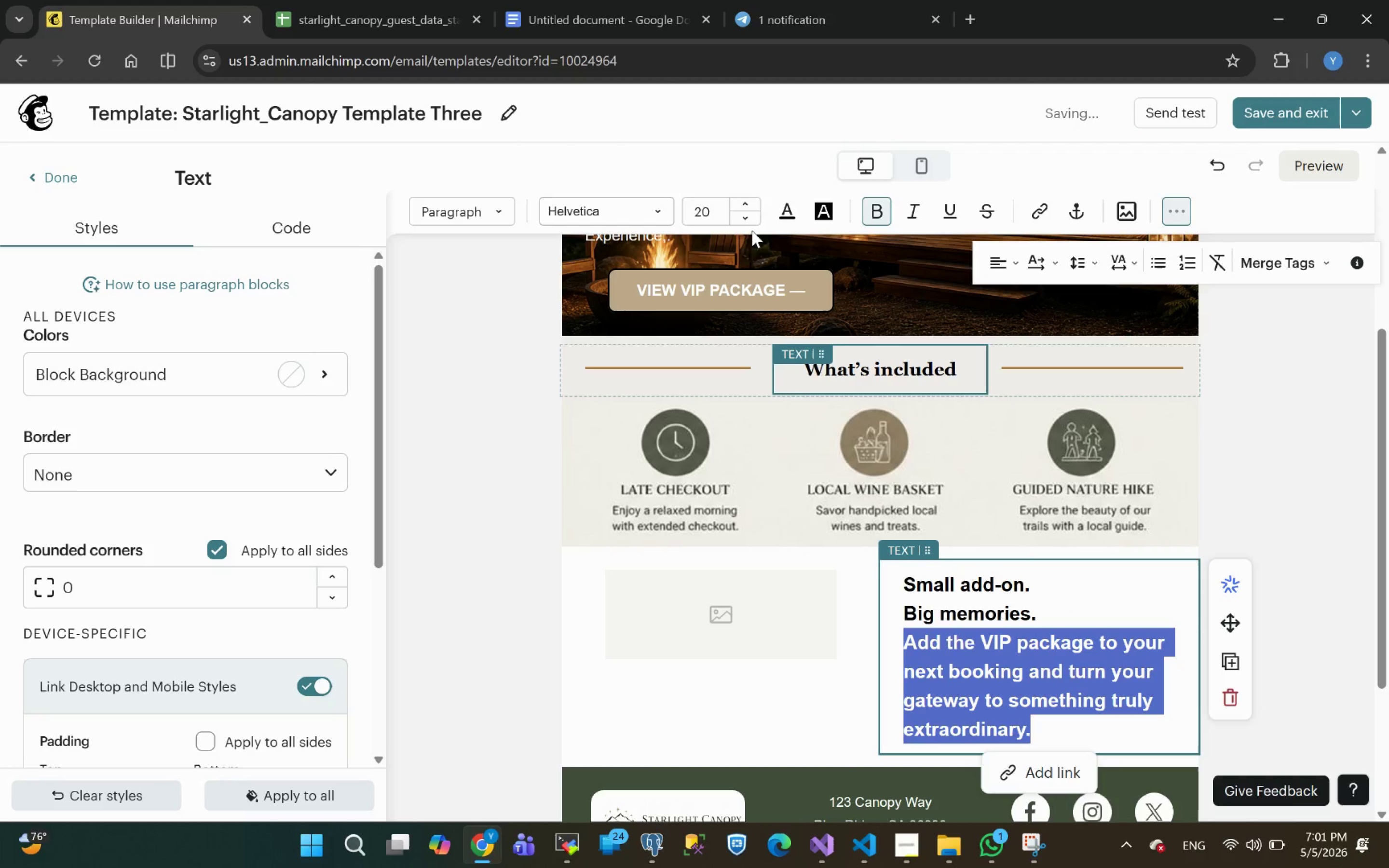 
double_click([745, 219])
 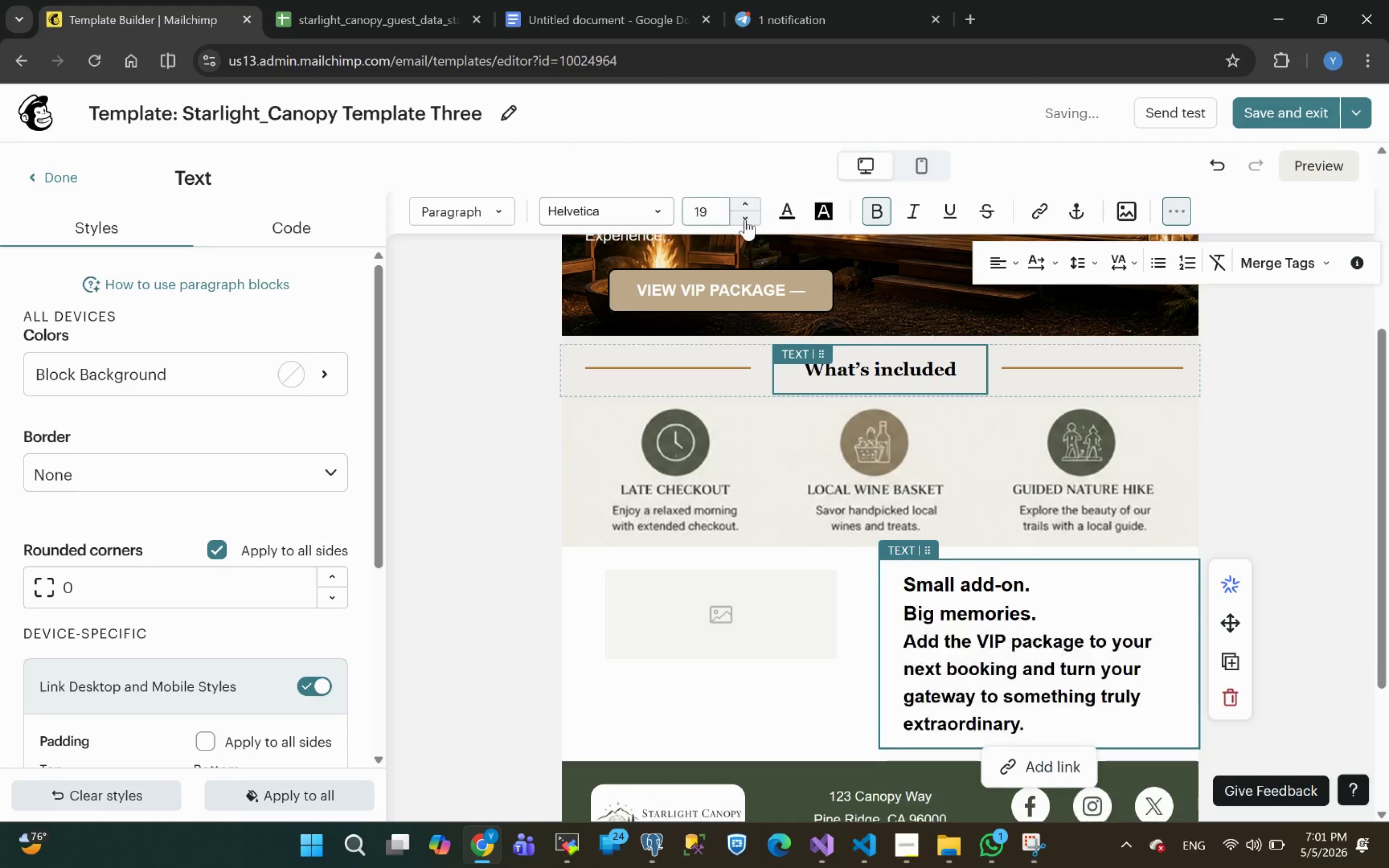 
triple_click([745, 219])
 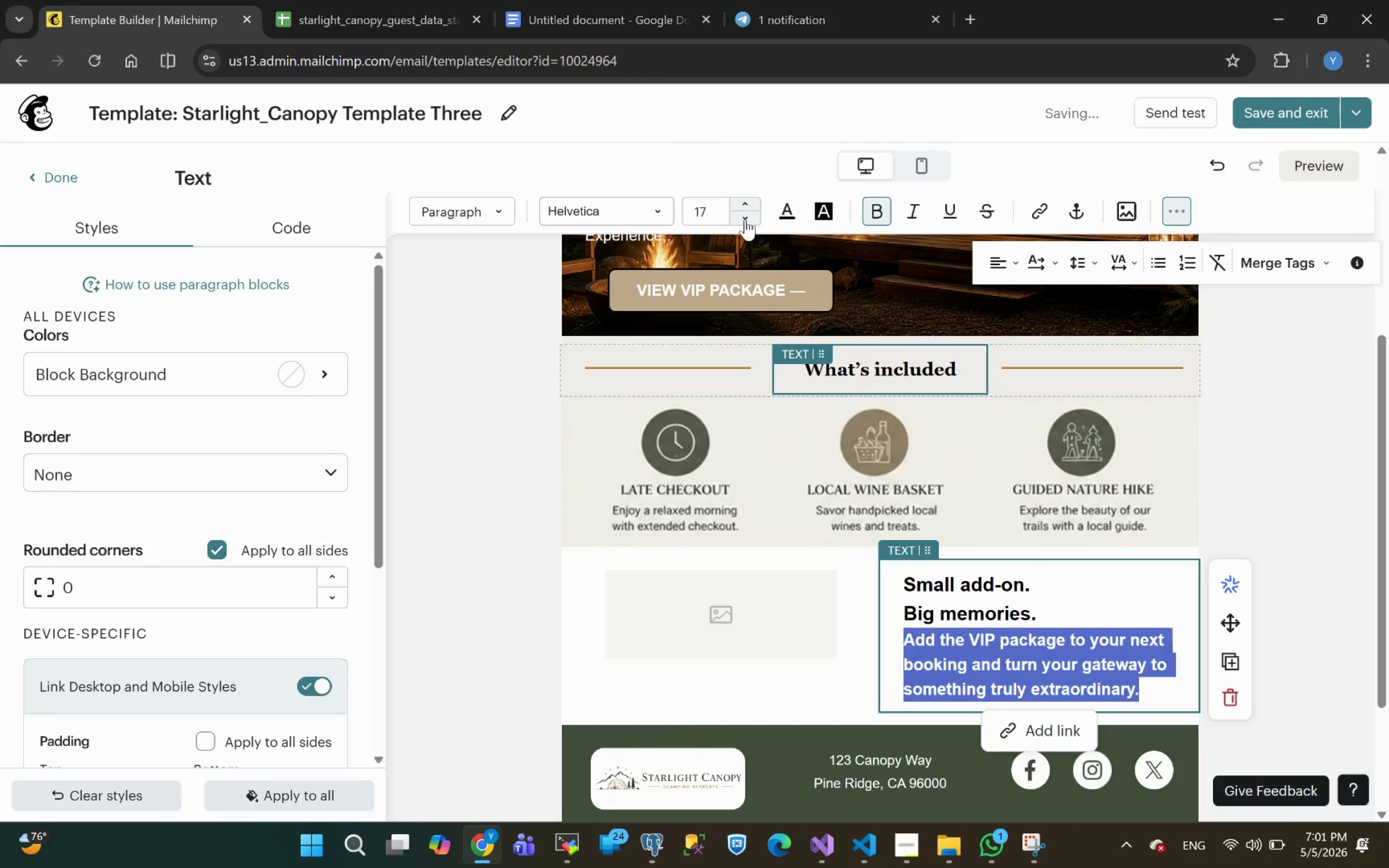 
left_click([745, 219])
 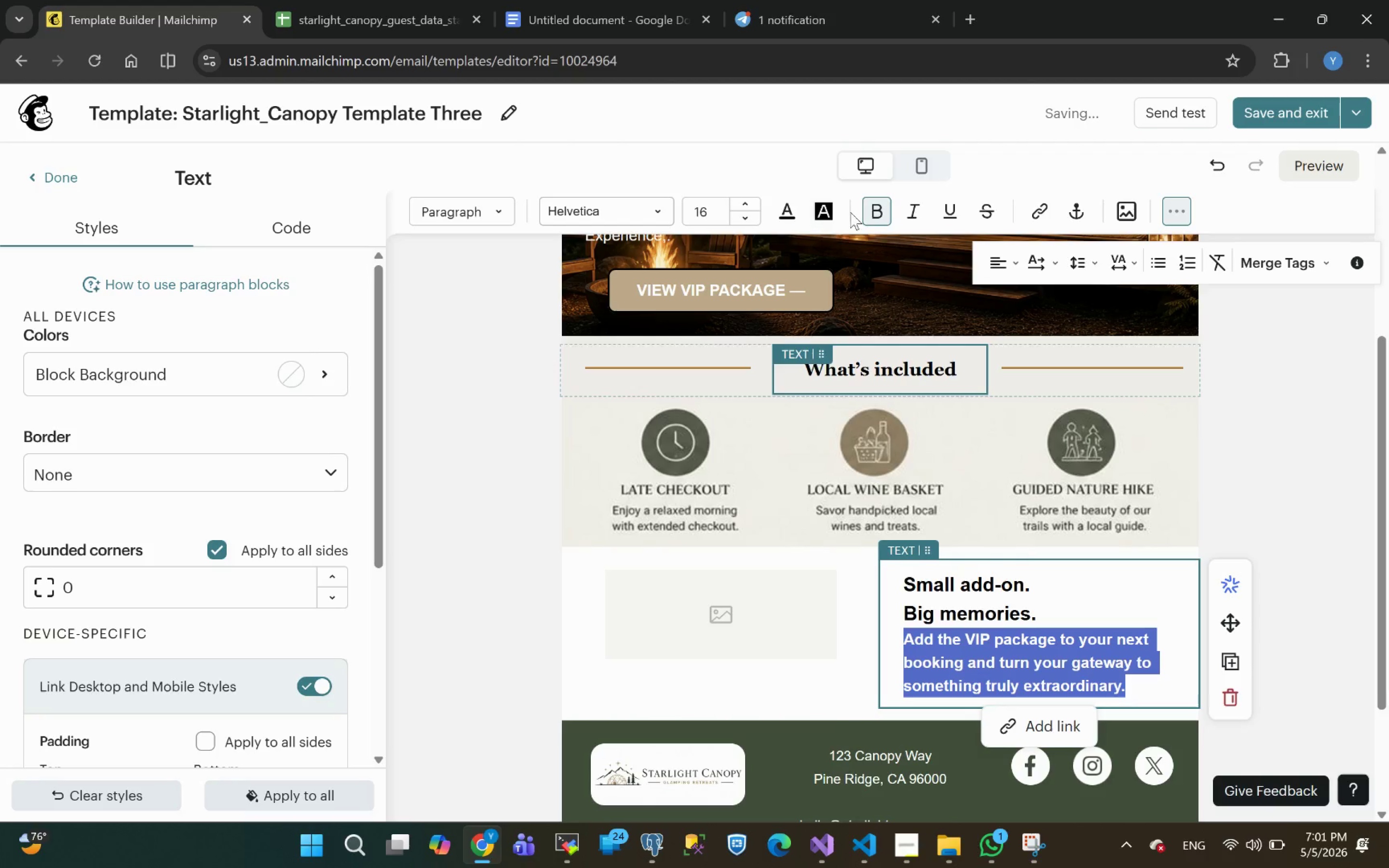 
left_click([874, 214])
 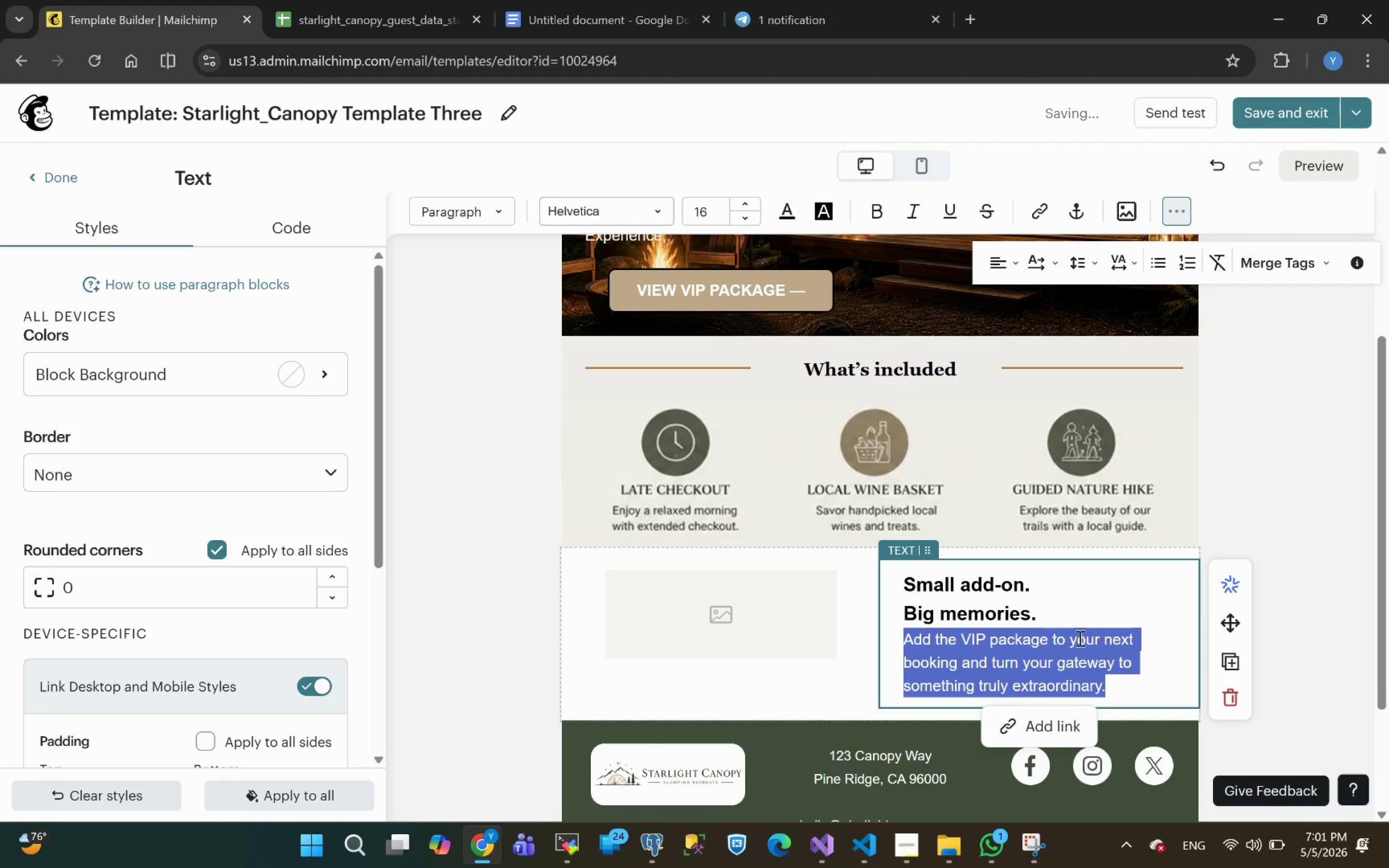 
wait(7.27)
 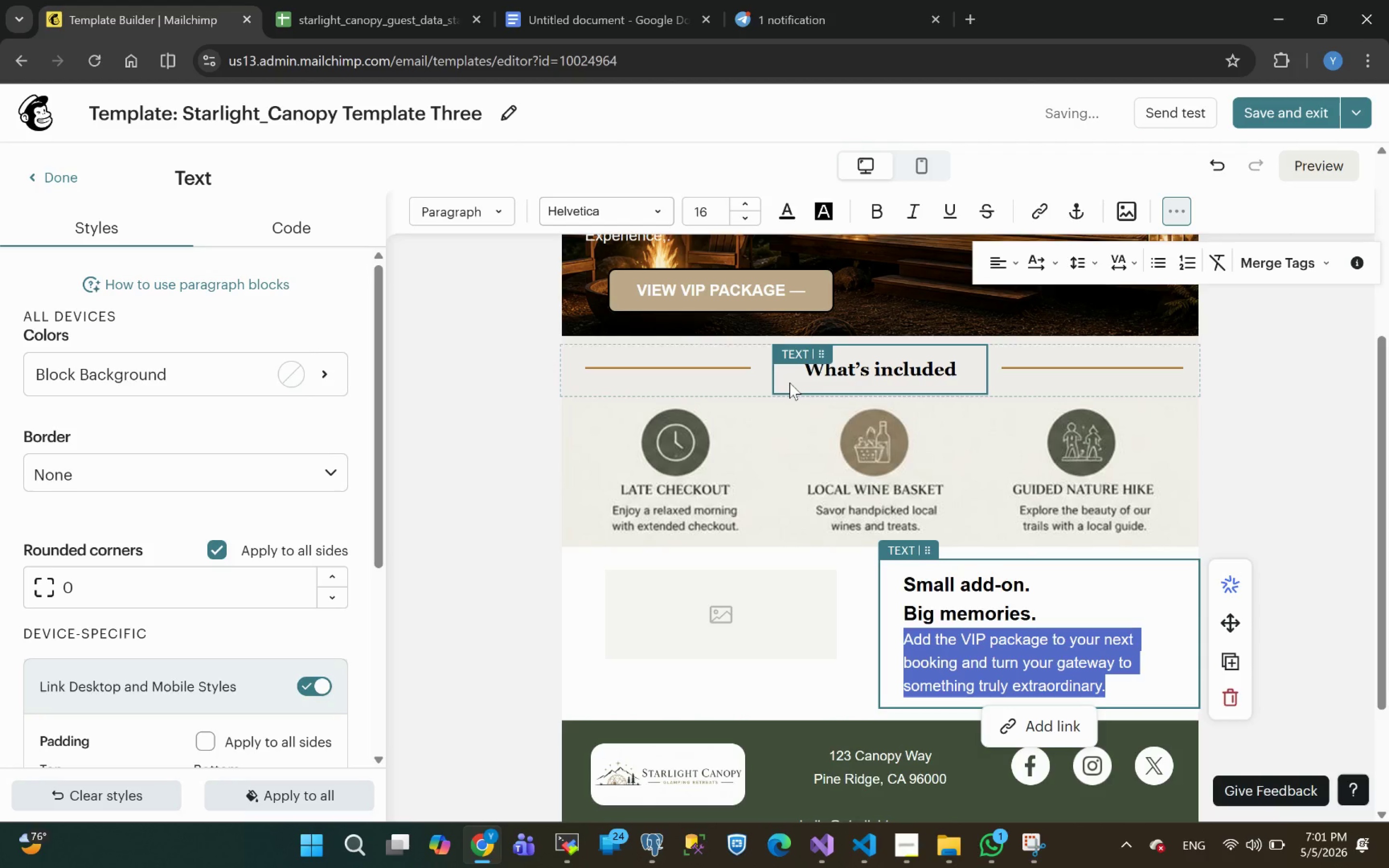 
left_click([1058, 620])
 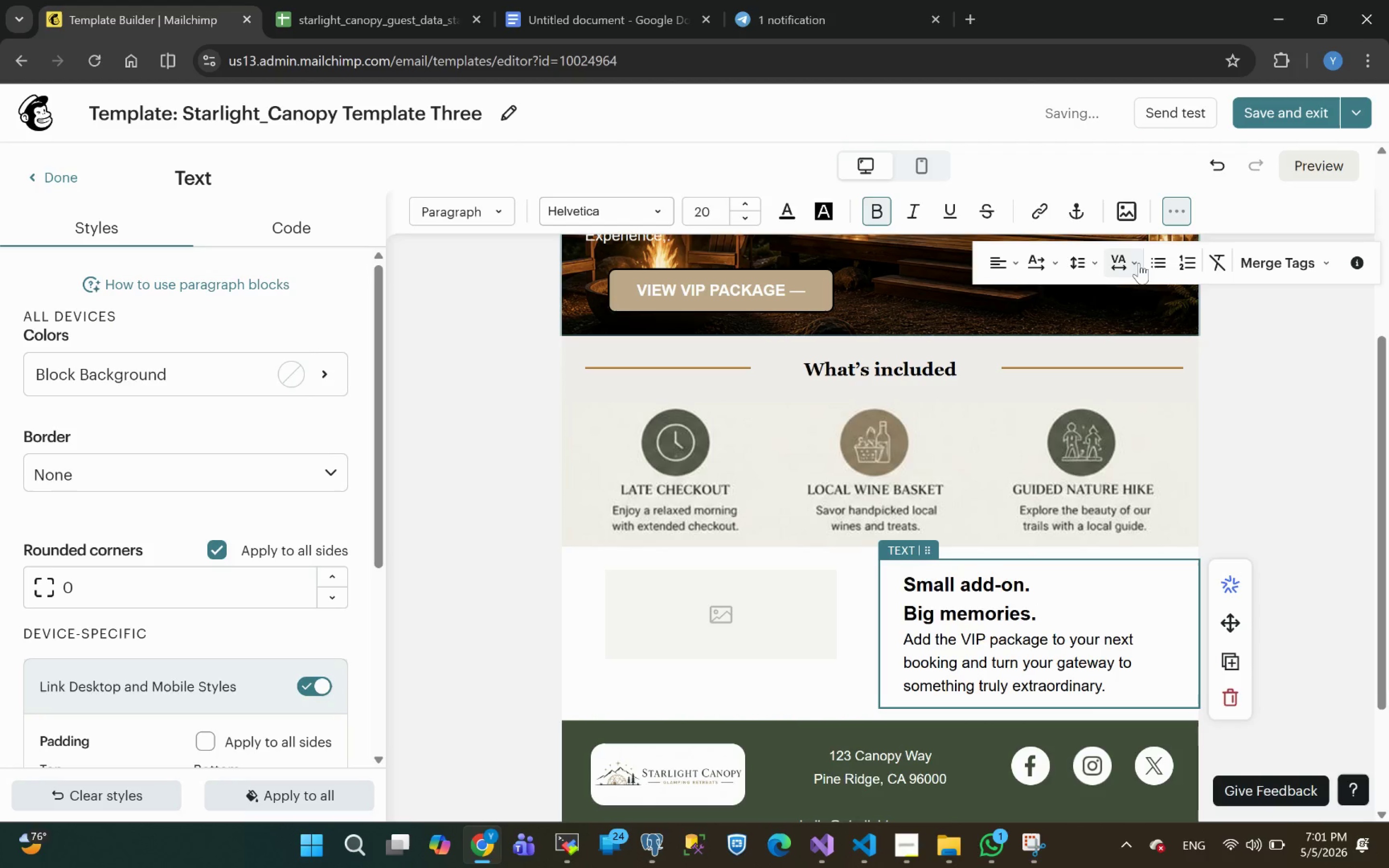 
left_click([1087, 265])
 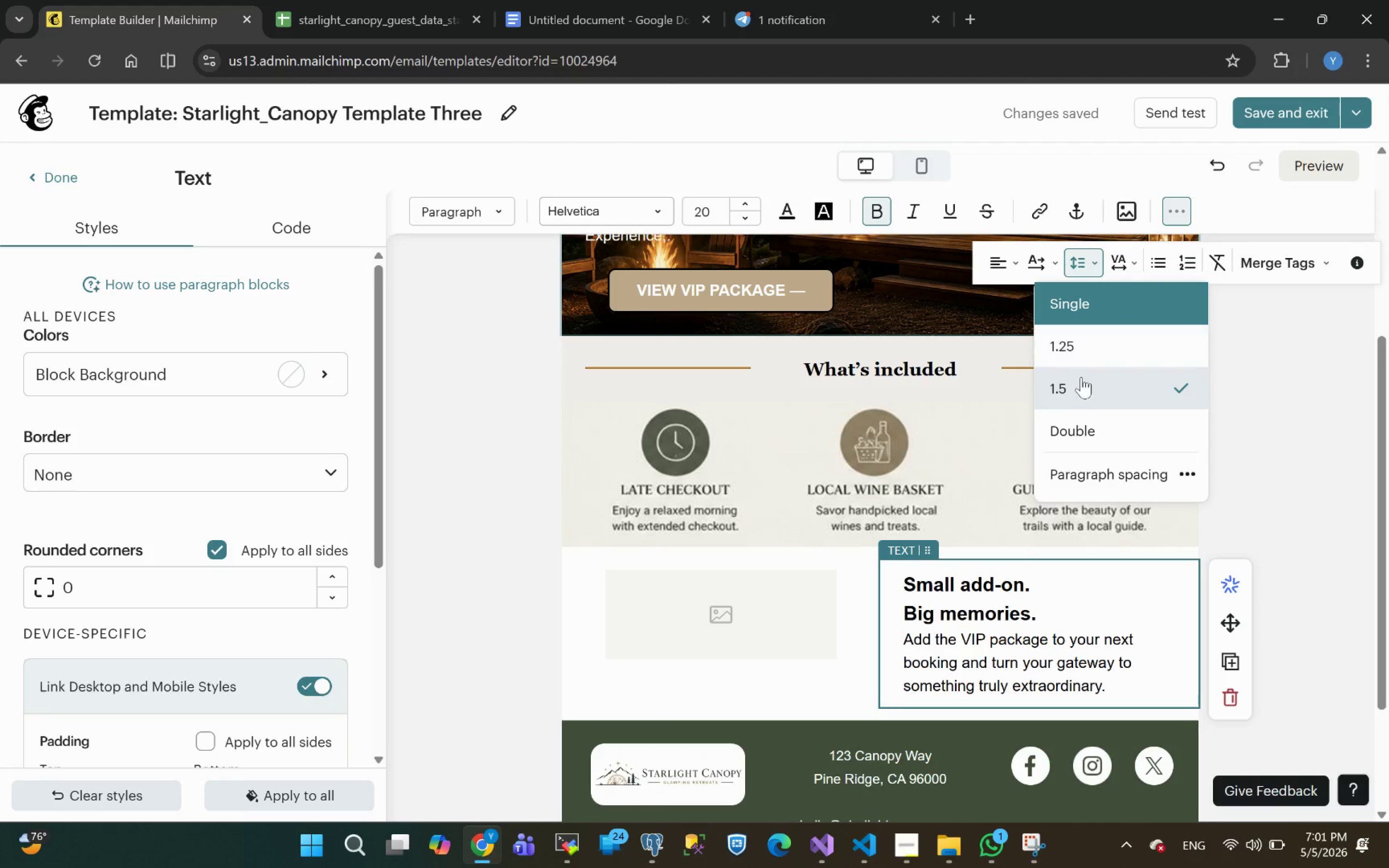 
left_click([1083, 430])
 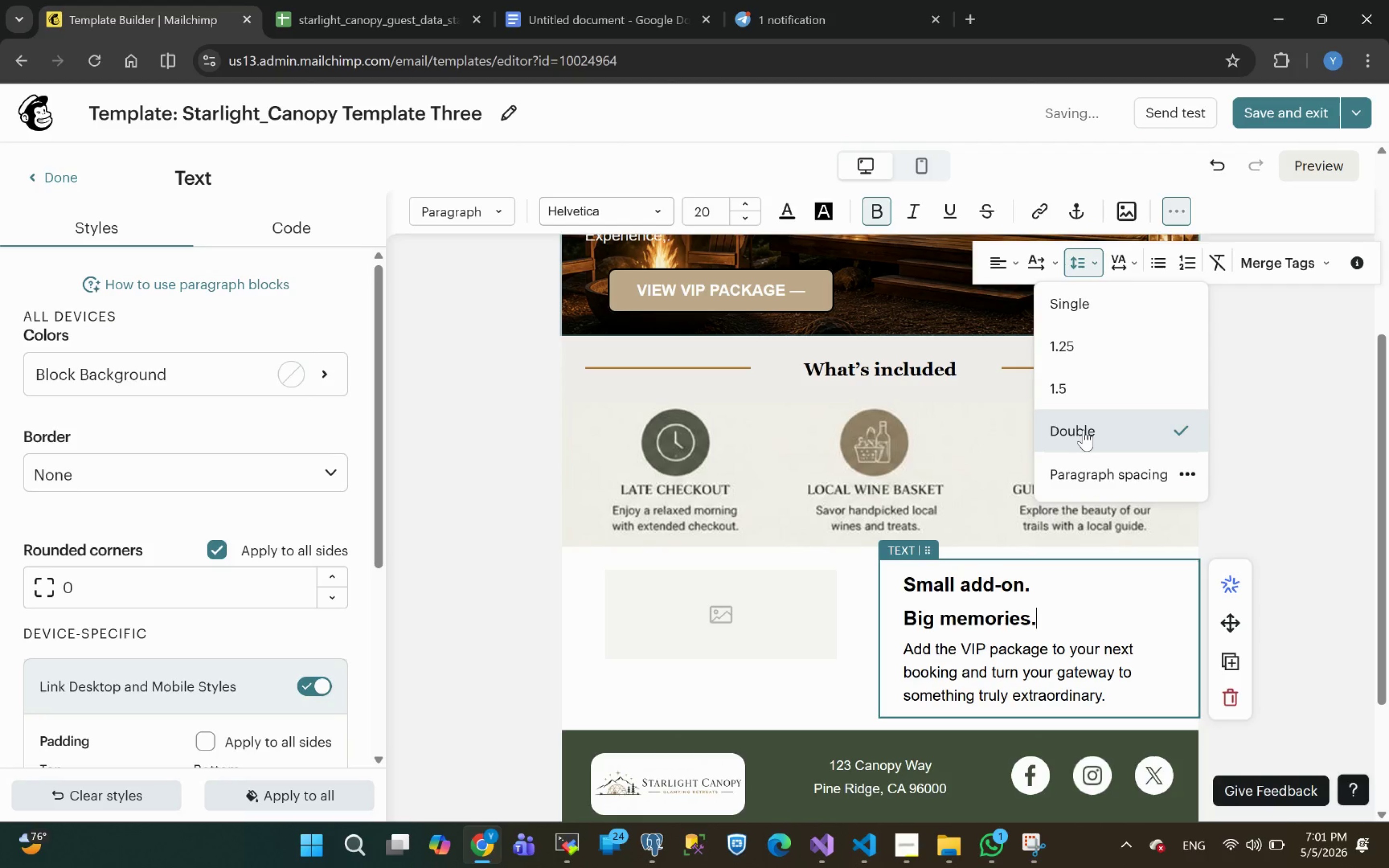 
key(Control+Z)
 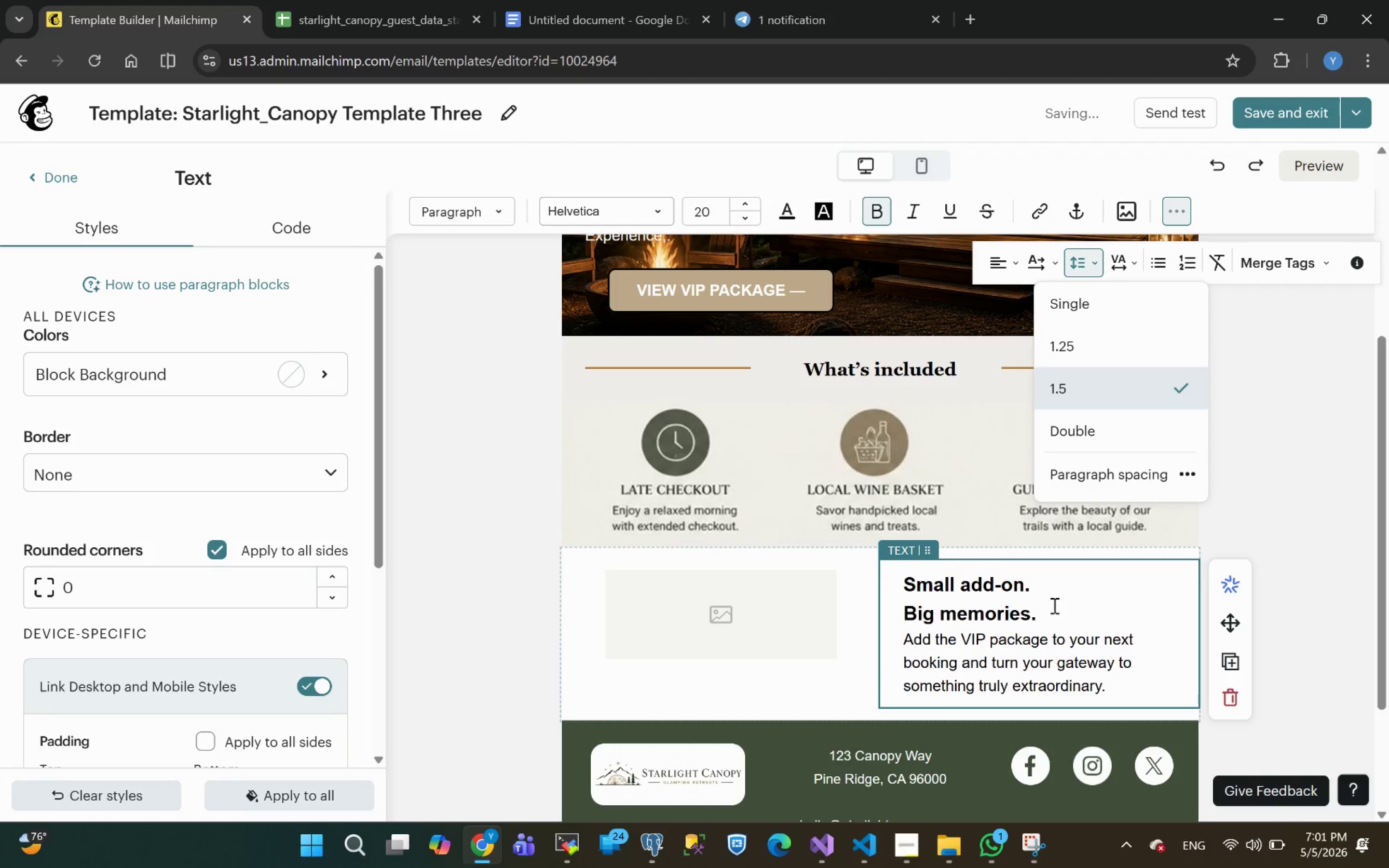 
left_click_drag(start_coordinate=[1040, 624], to_coordinate=[905, 593])
 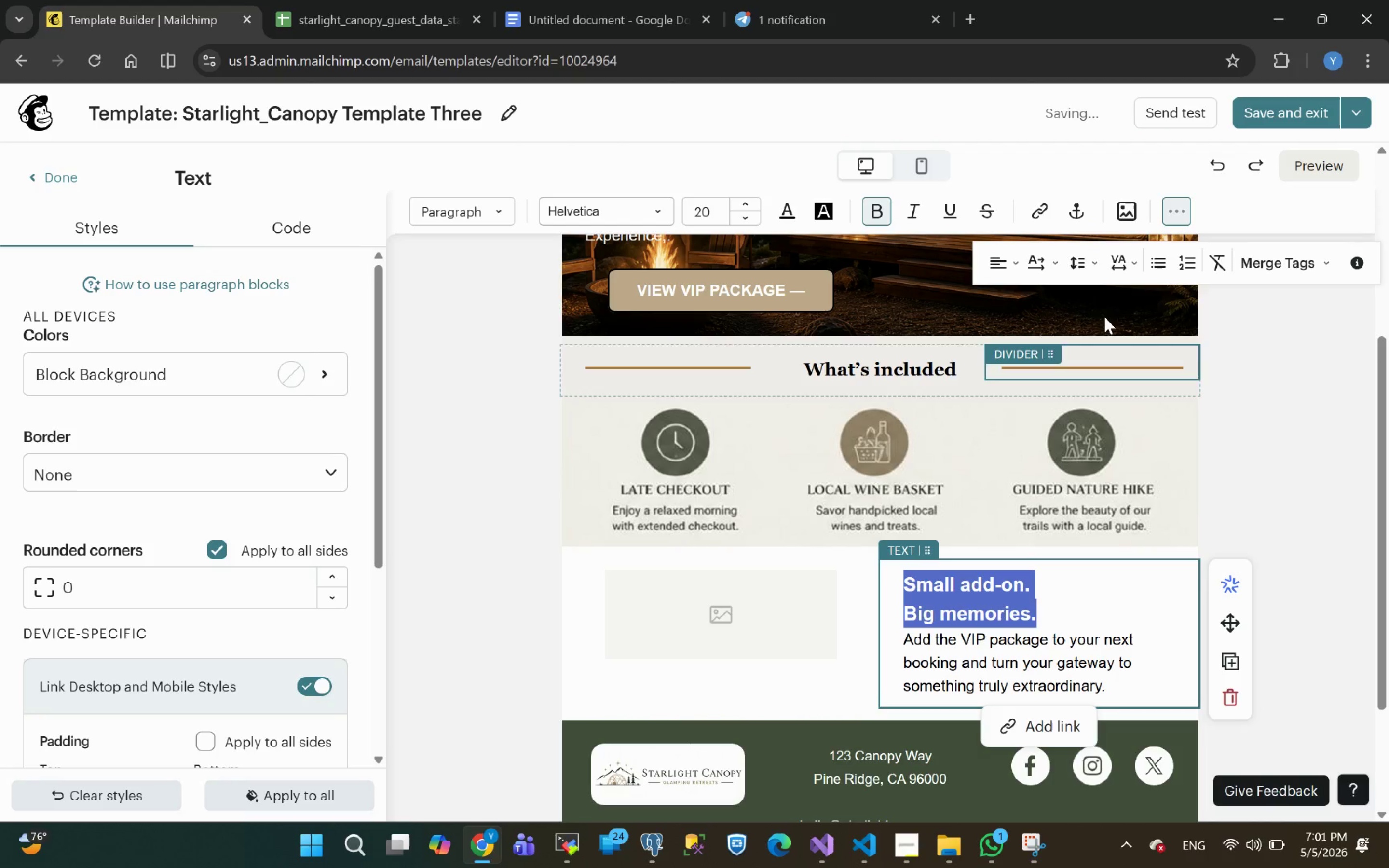 
left_click([1095, 269])
 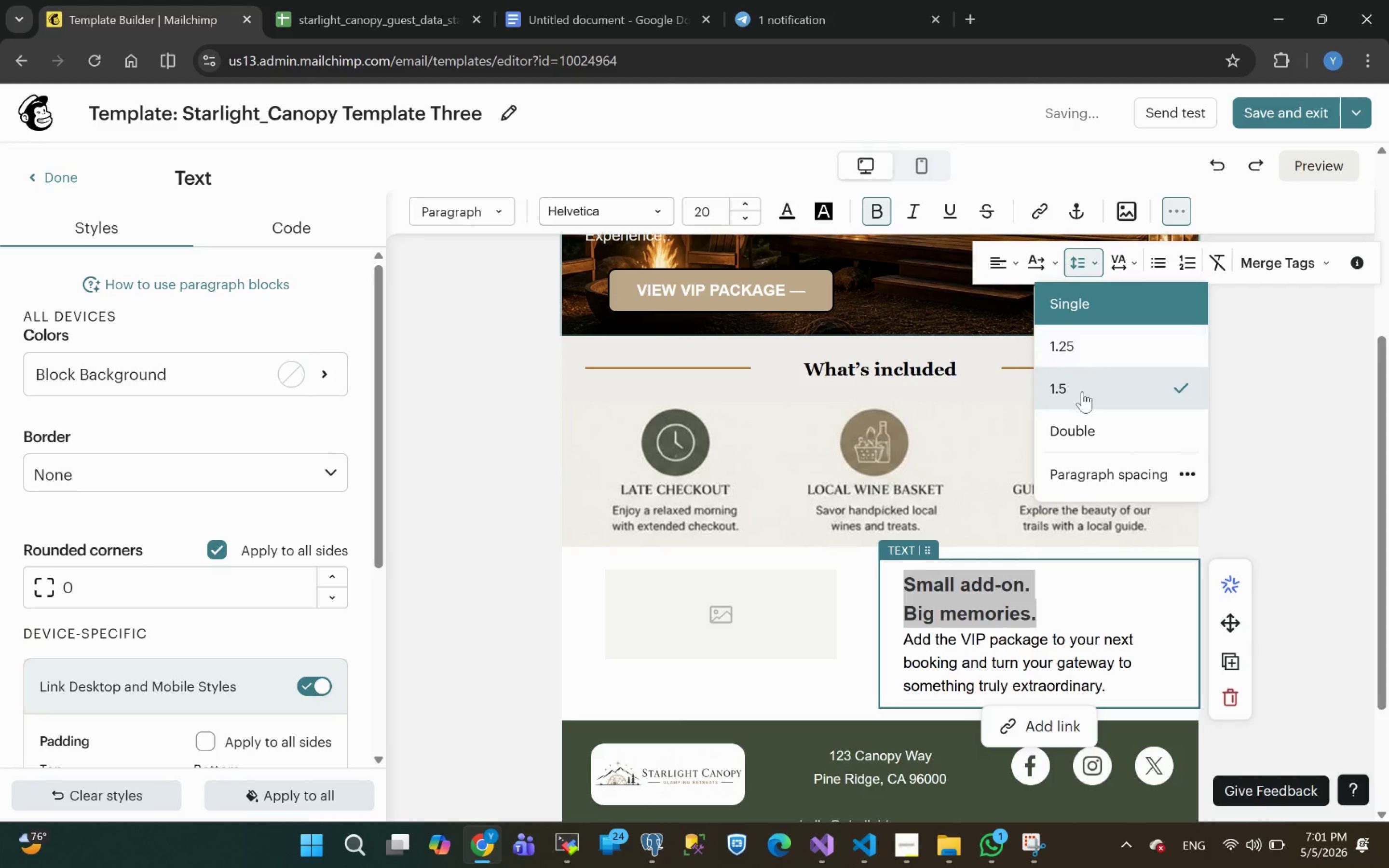 
left_click([1082, 429])
 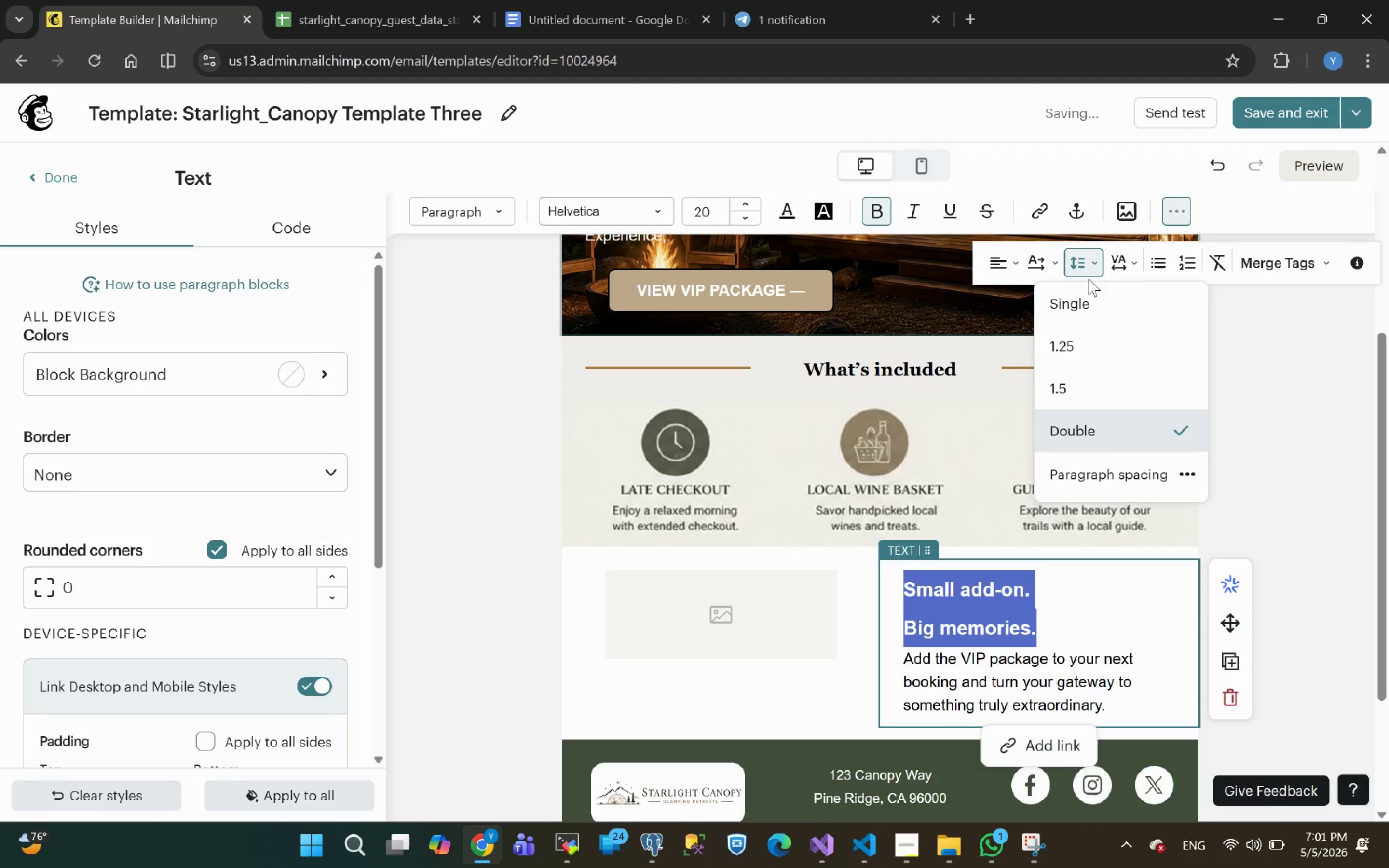 
left_click([1081, 300])
 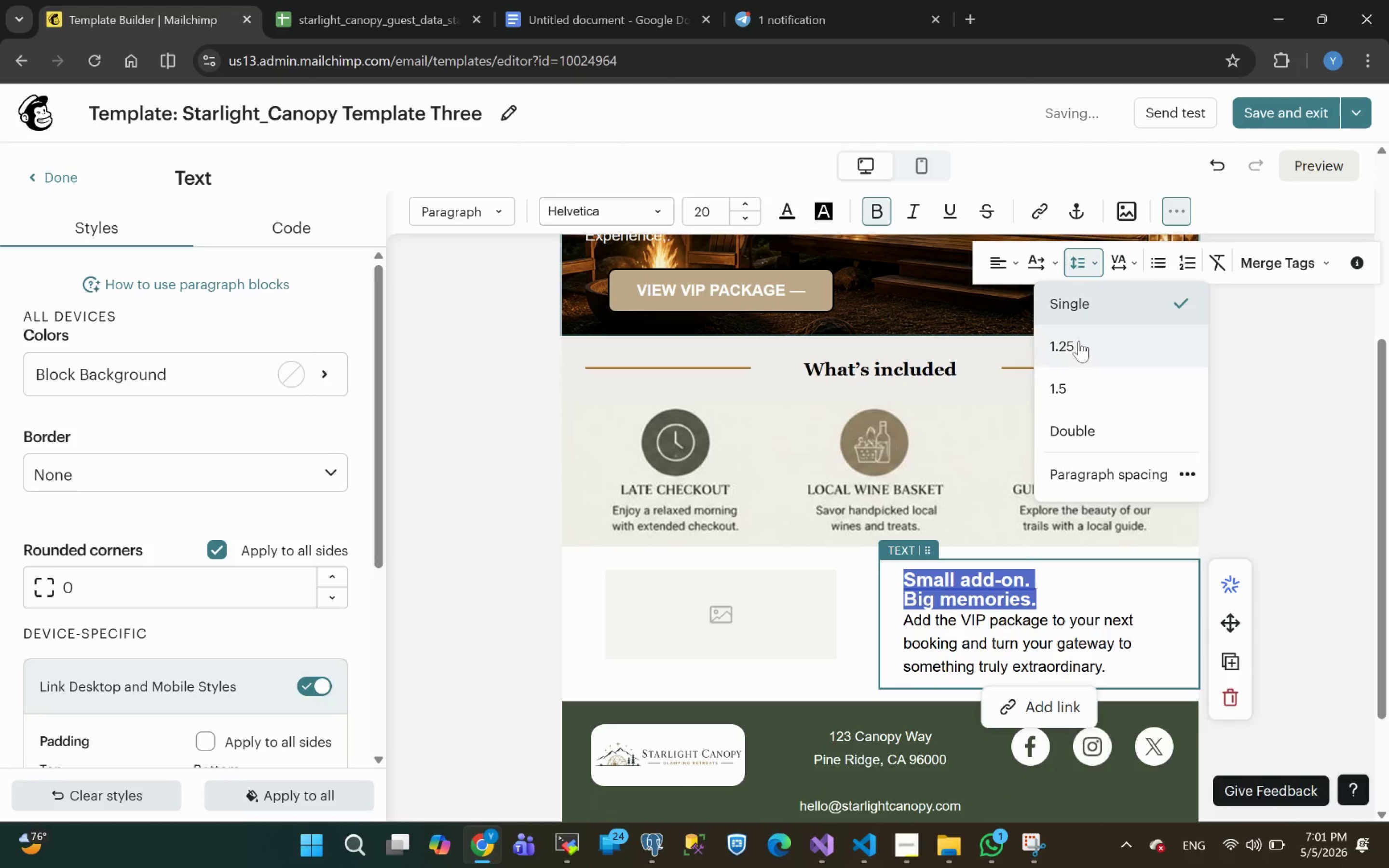 
left_click([1076, 341])
 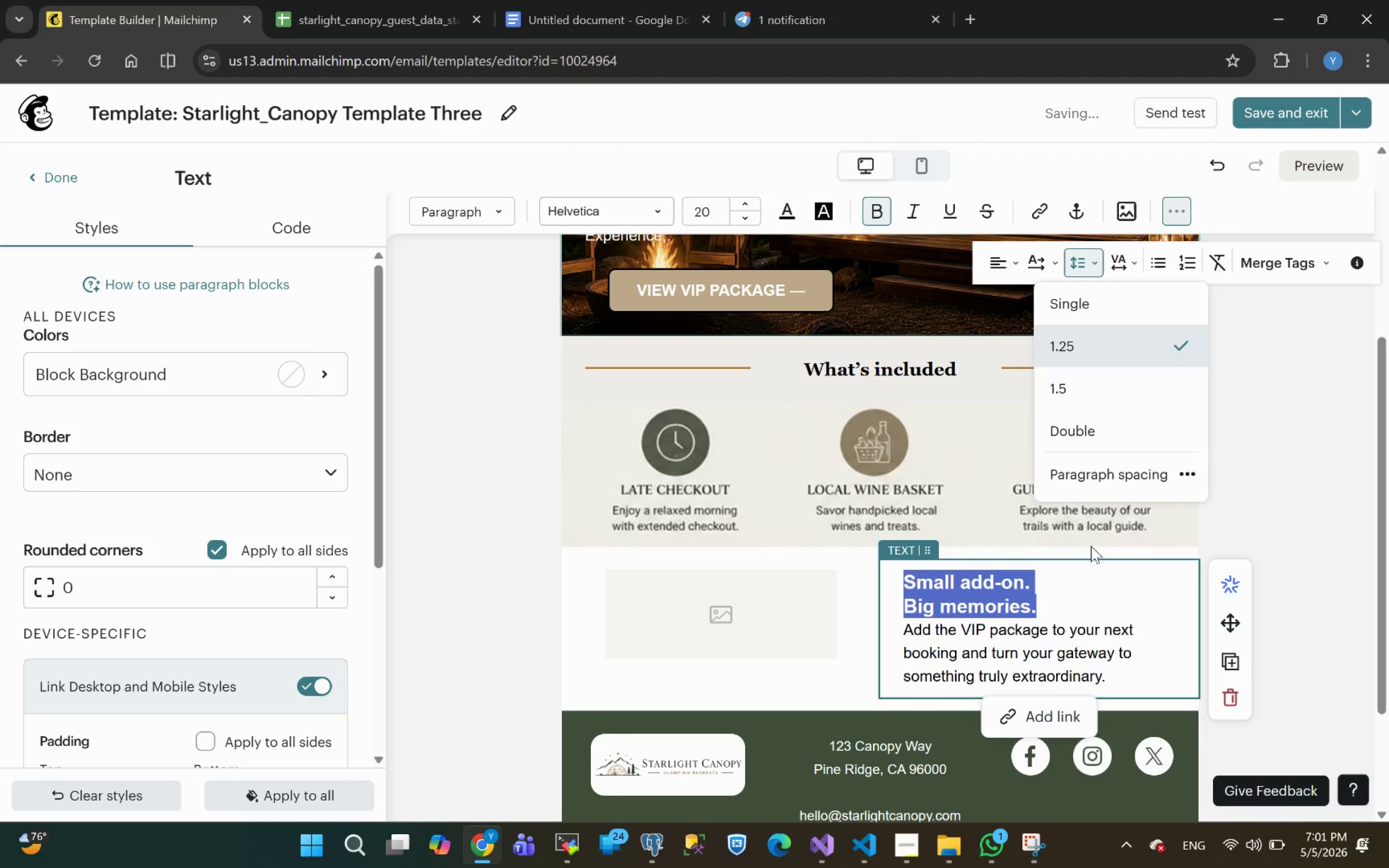 
left_click([1057, 605])
 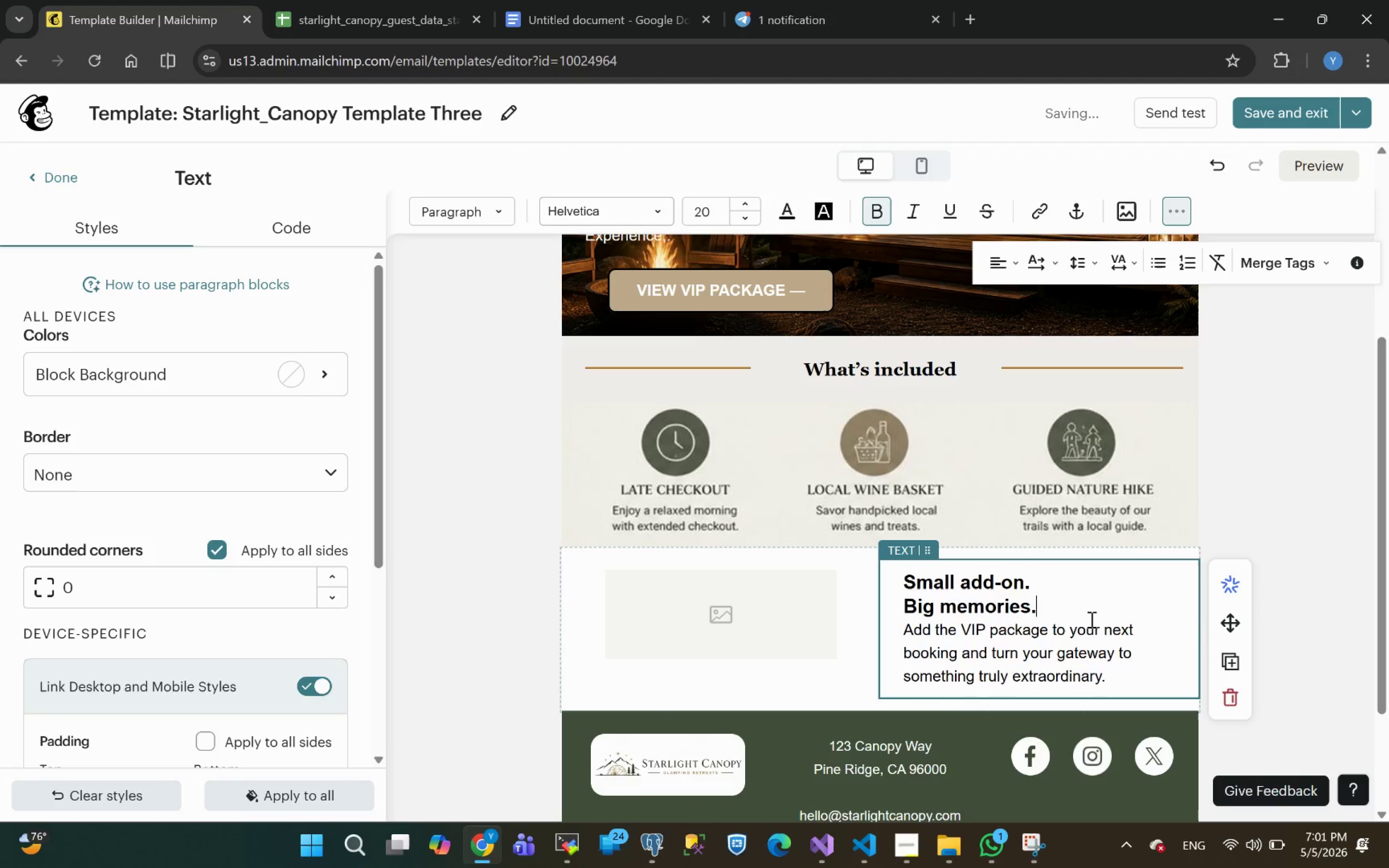 
key(Enter)
 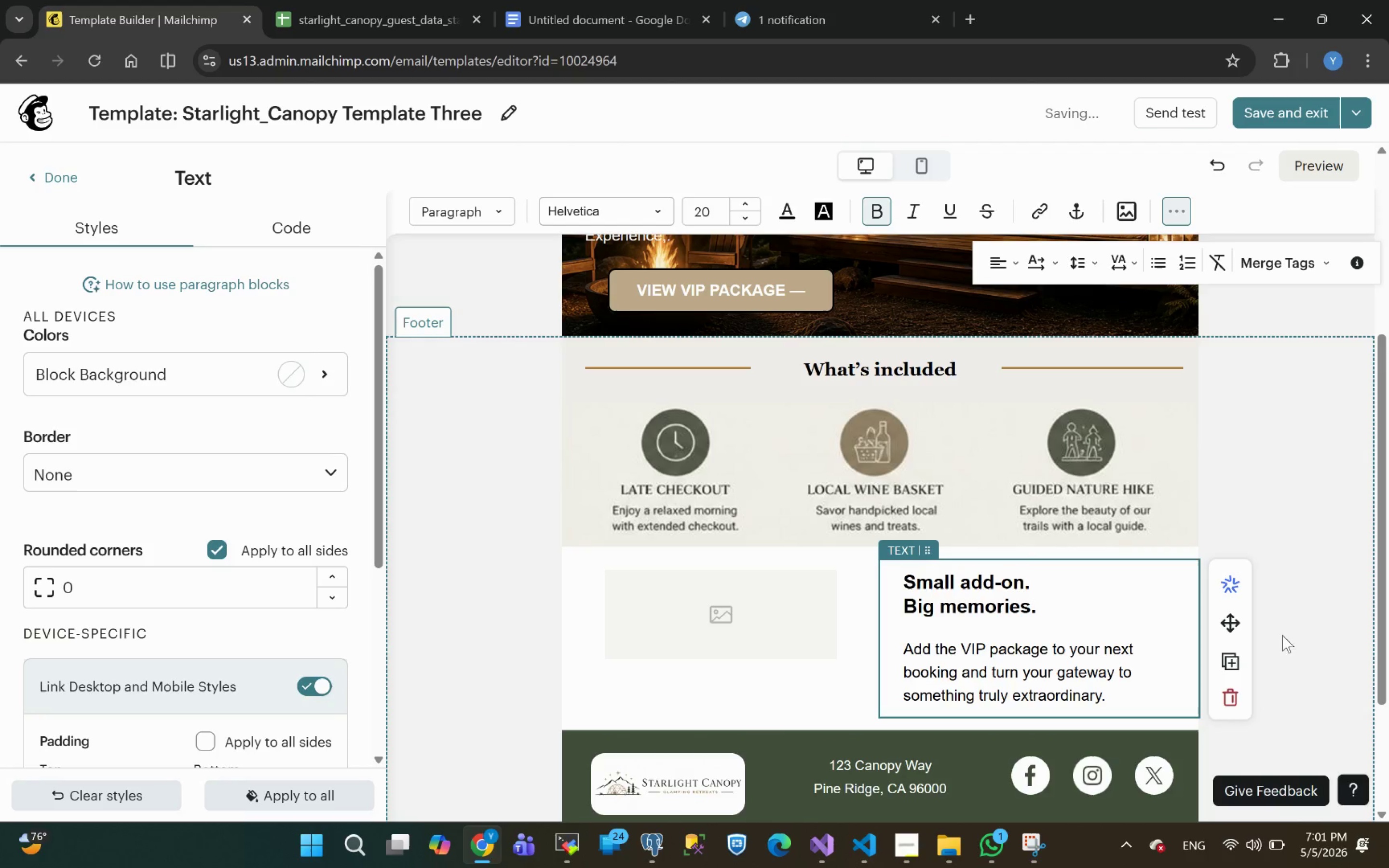 
left_click([1296, 505])
 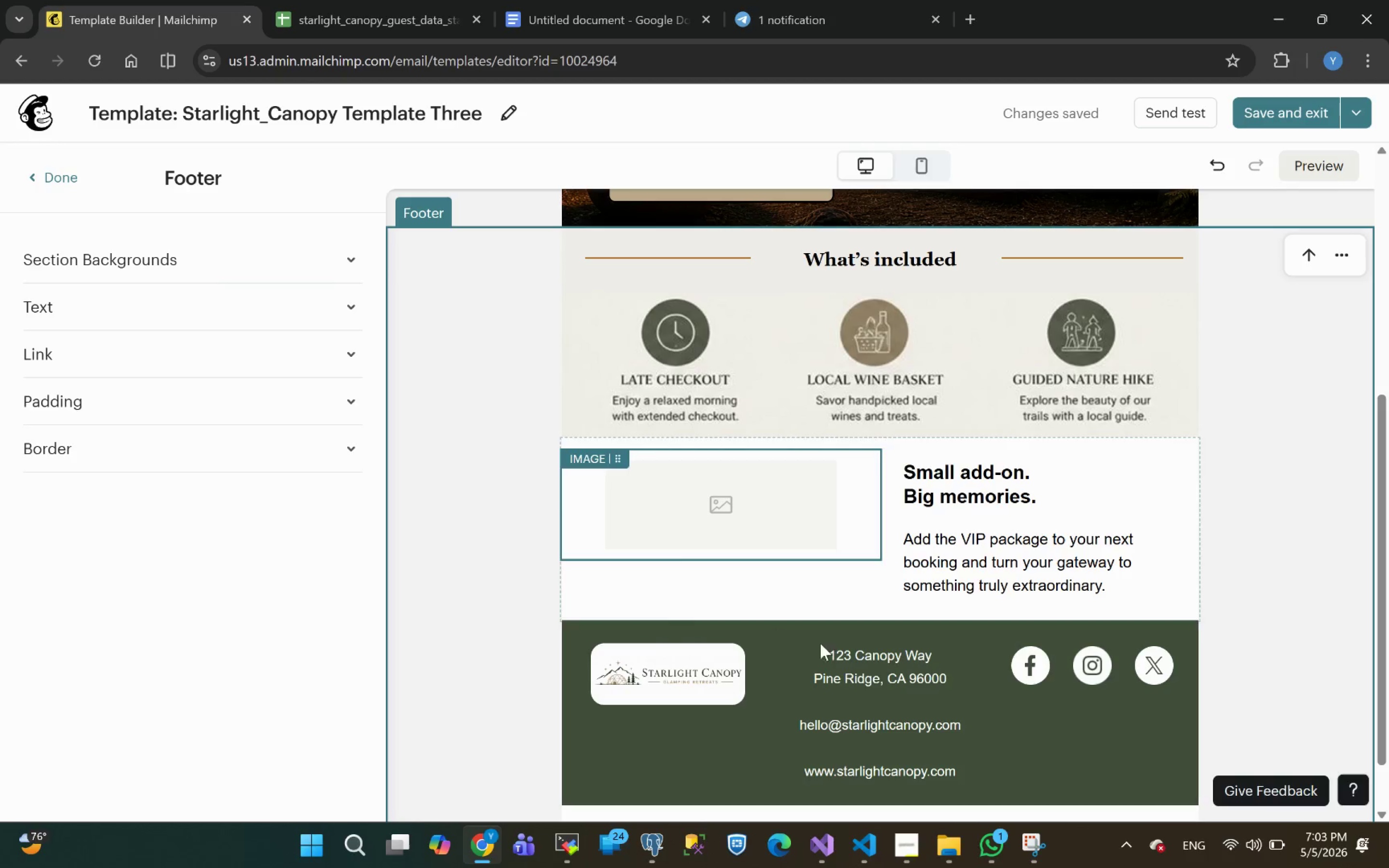 
wait(80.51)
 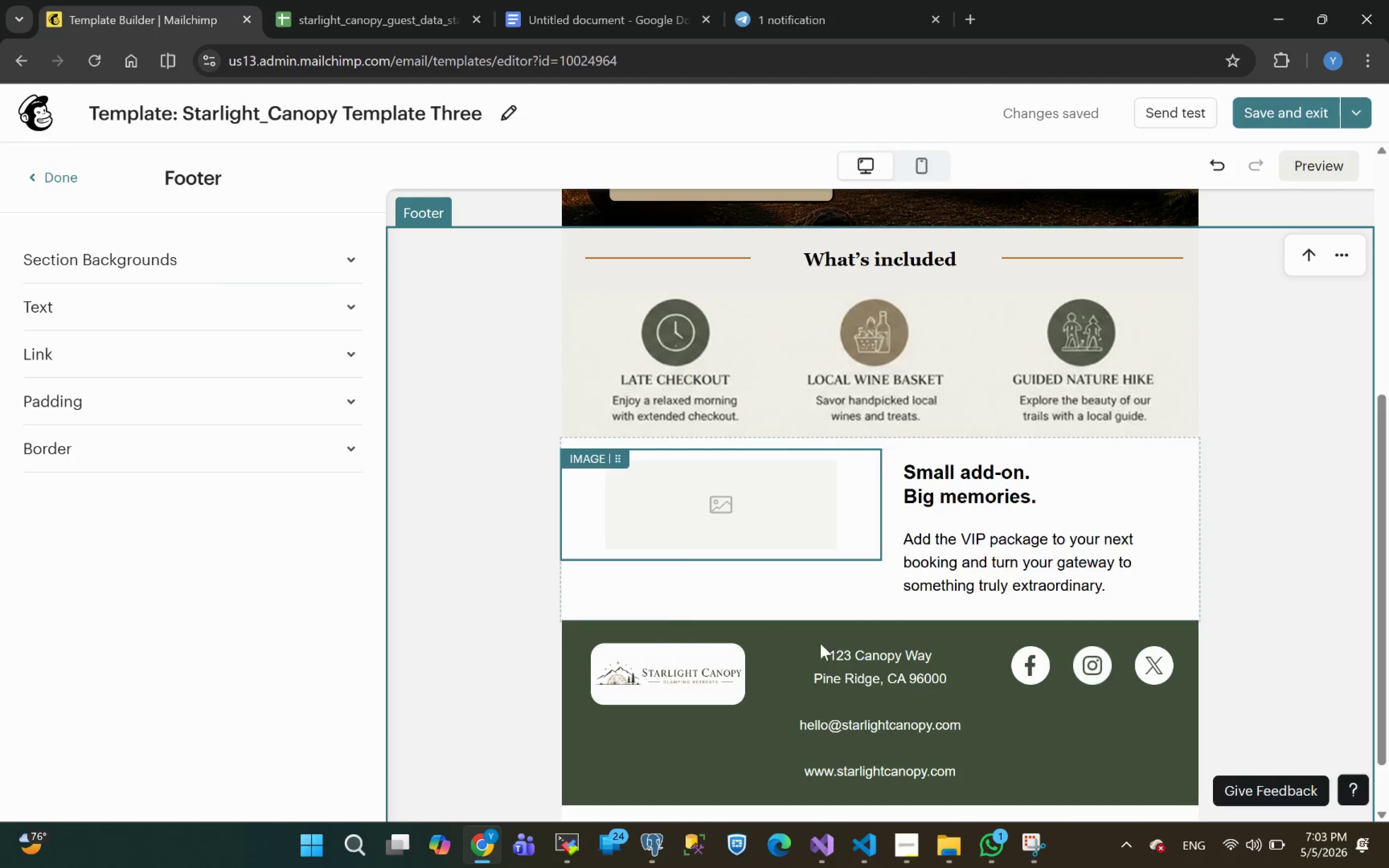 
left_click_drag(start_coordinate=[1112, 572], to_coordinate=[904, 530])
 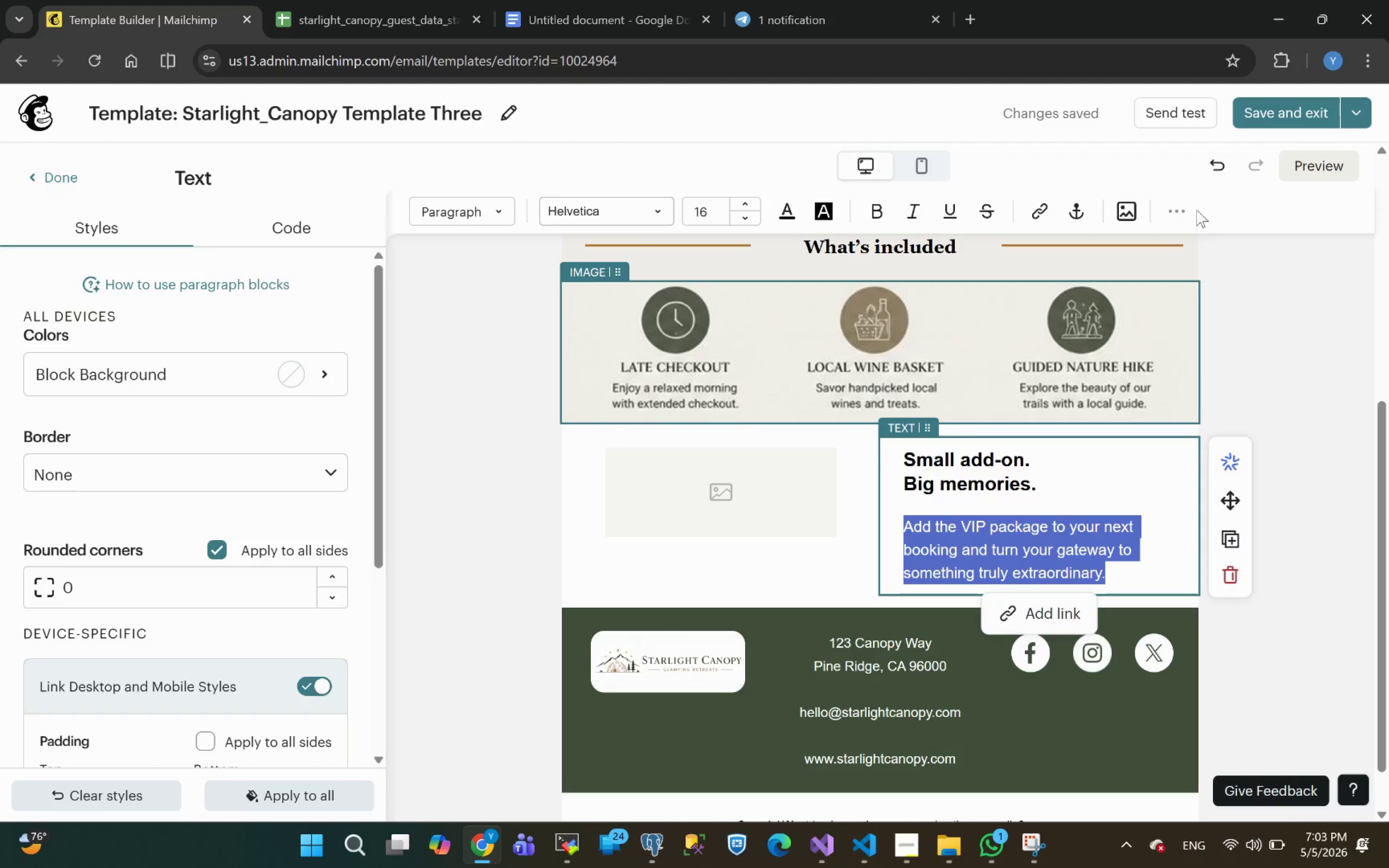 
left_click([1178, 215])
 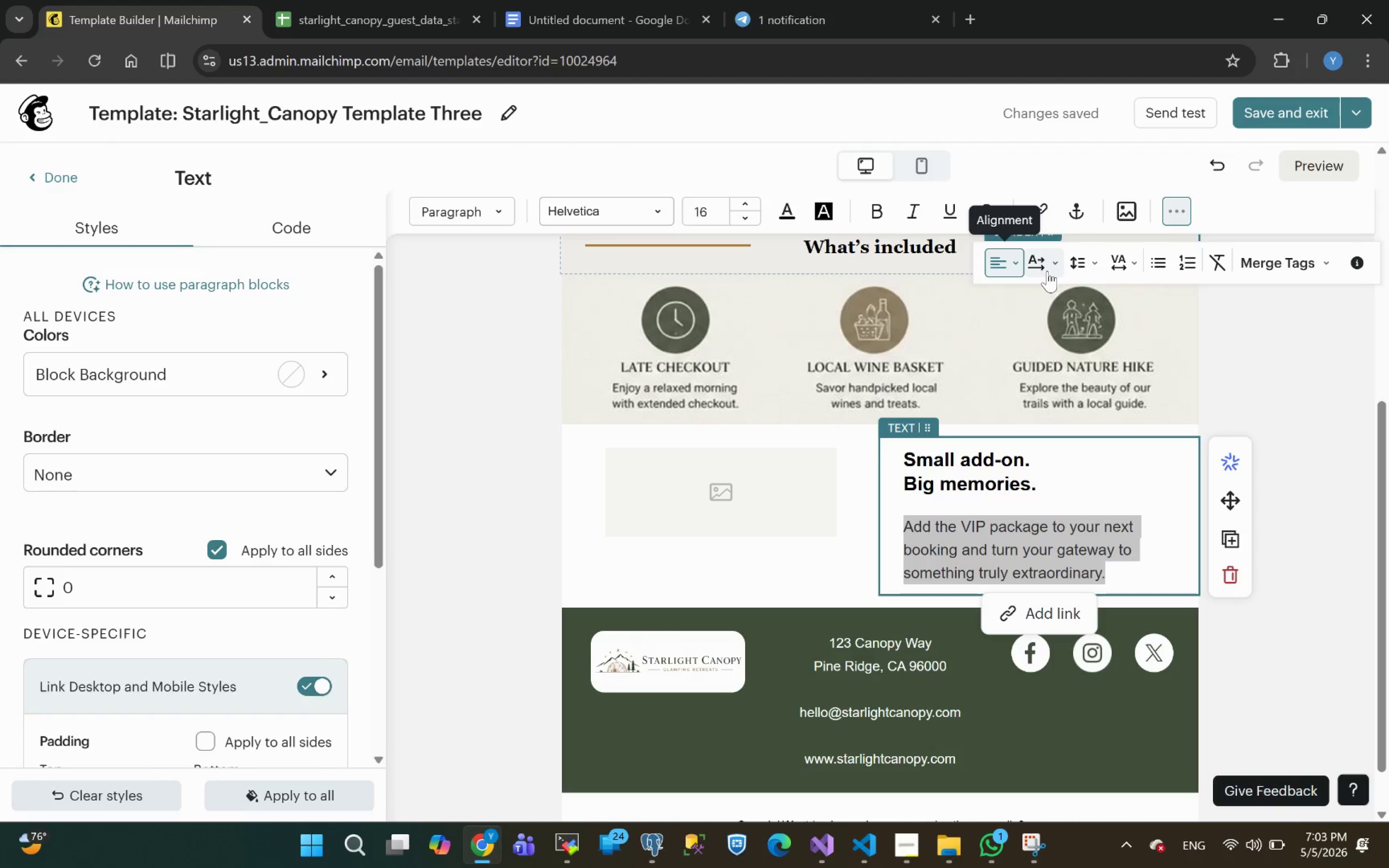 
left_click([1008, 261])
 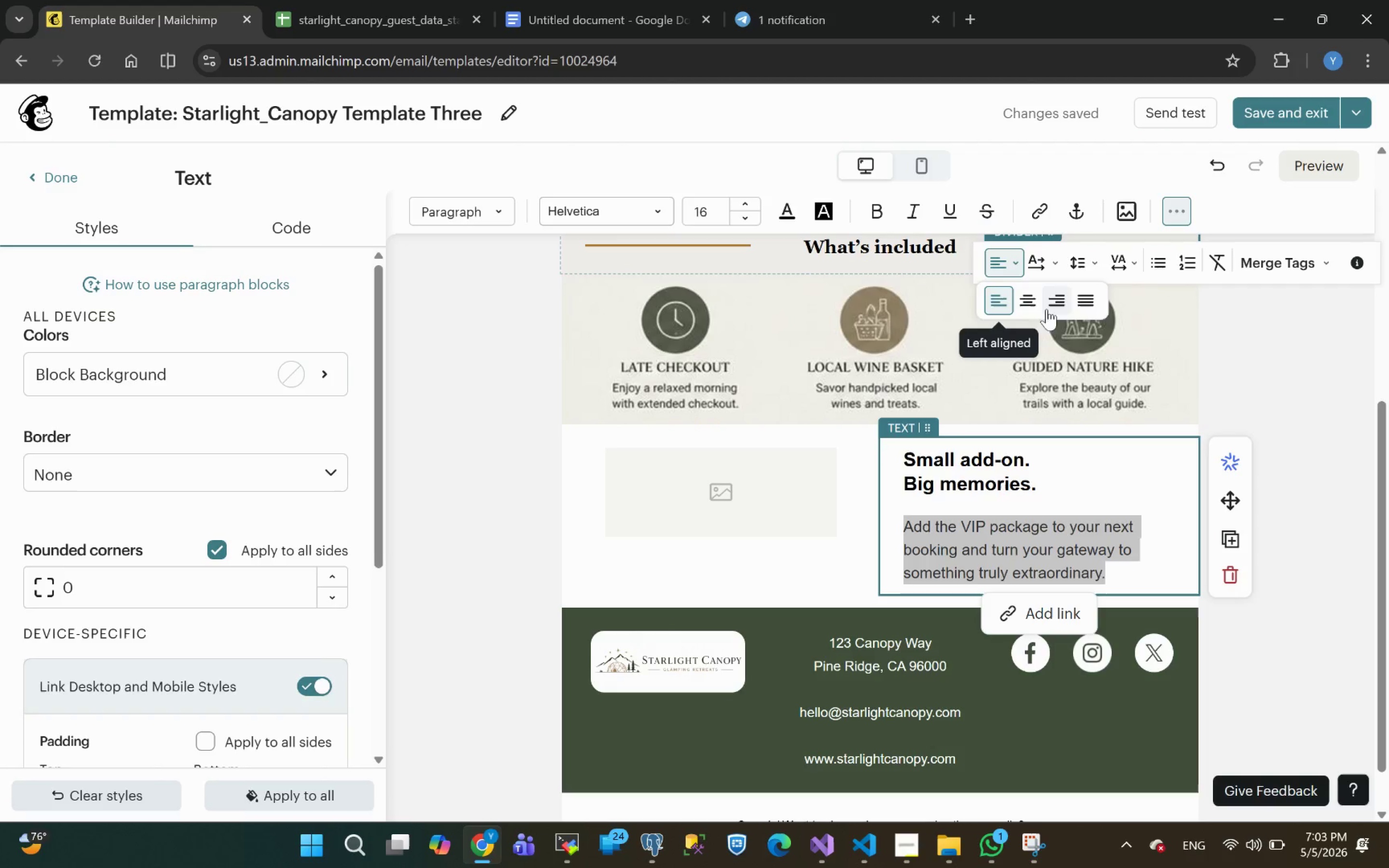 
left_click([1091, 297])
 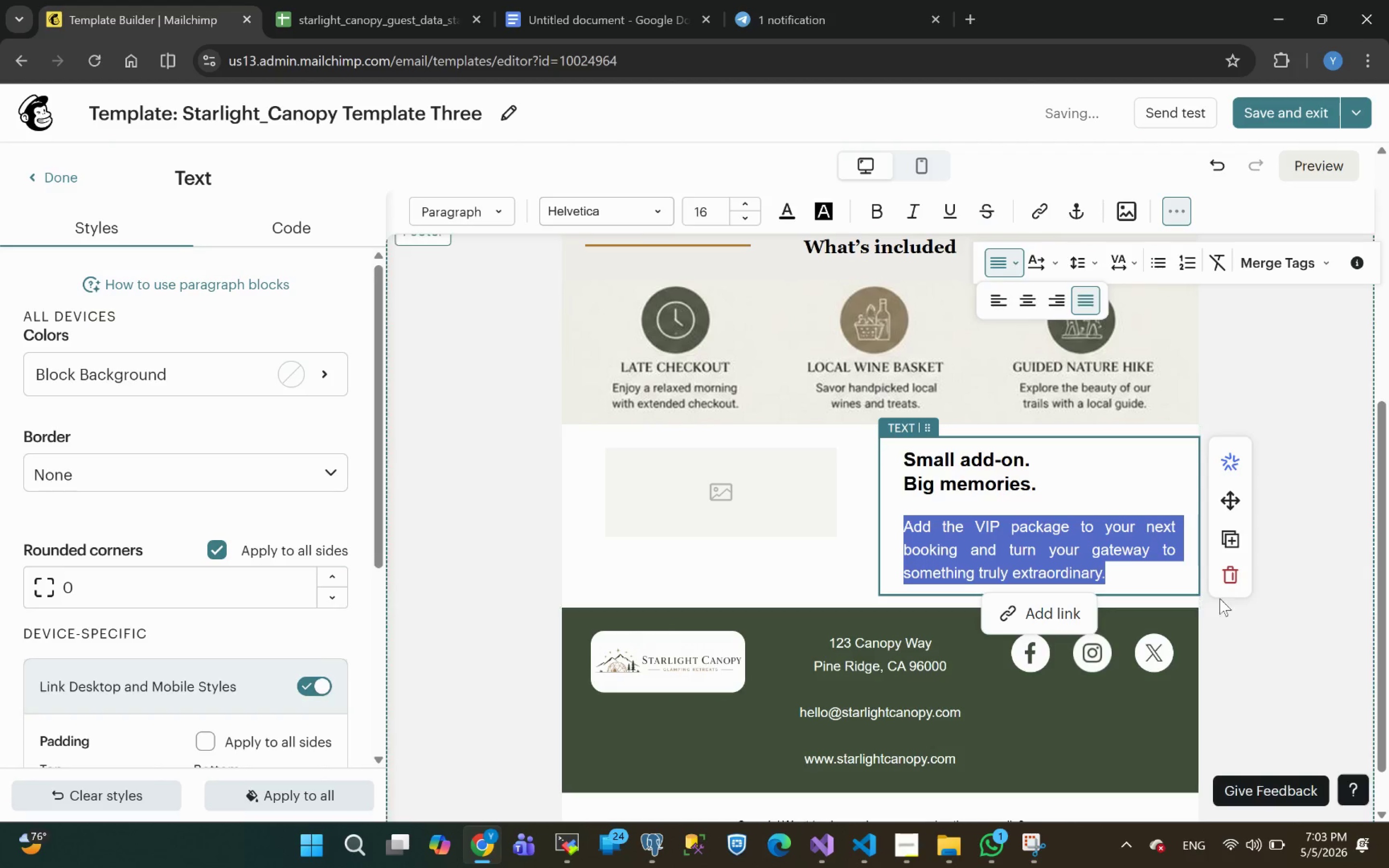 
left_click([1168, 575])
 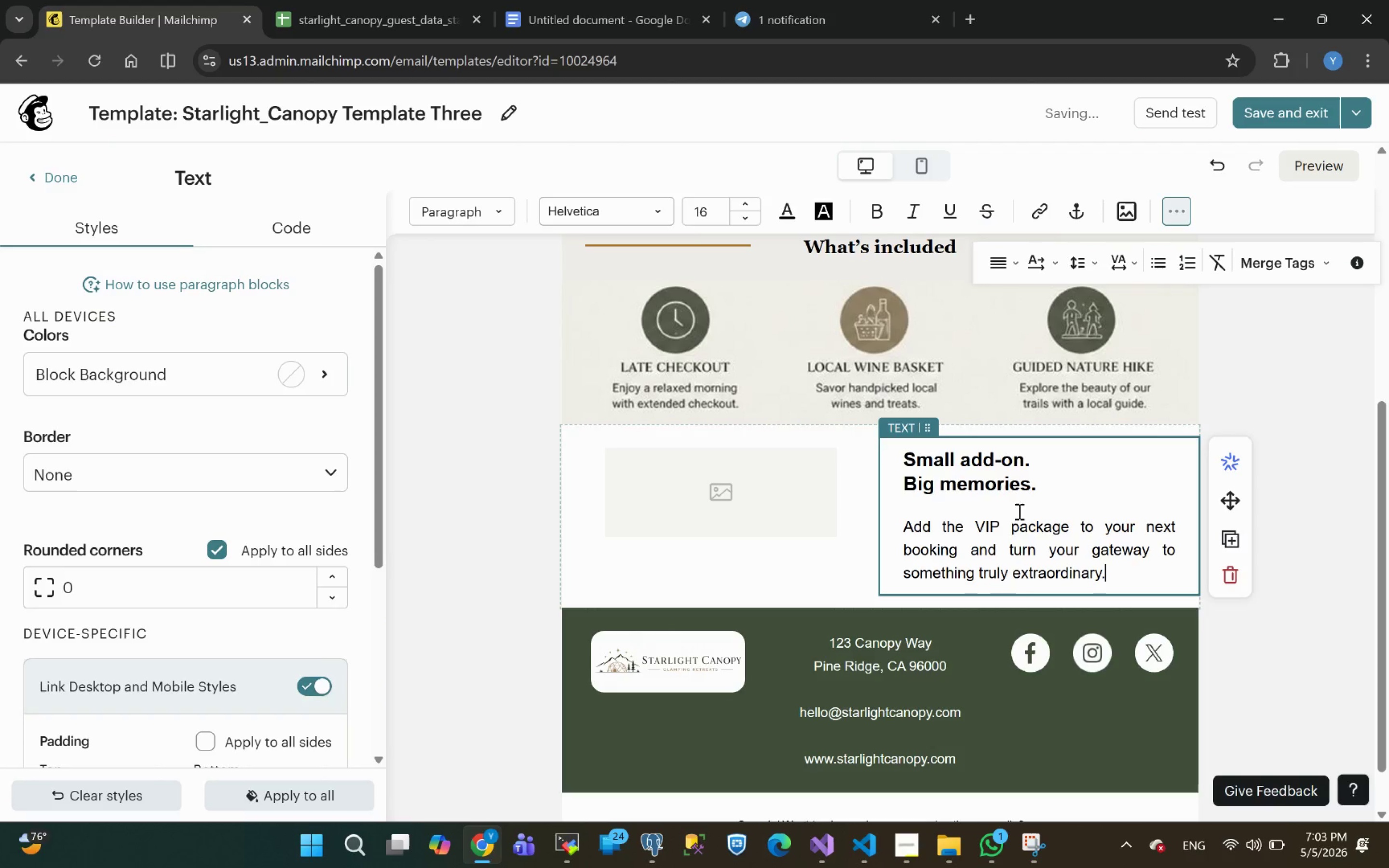 
double_click([984, 522])
 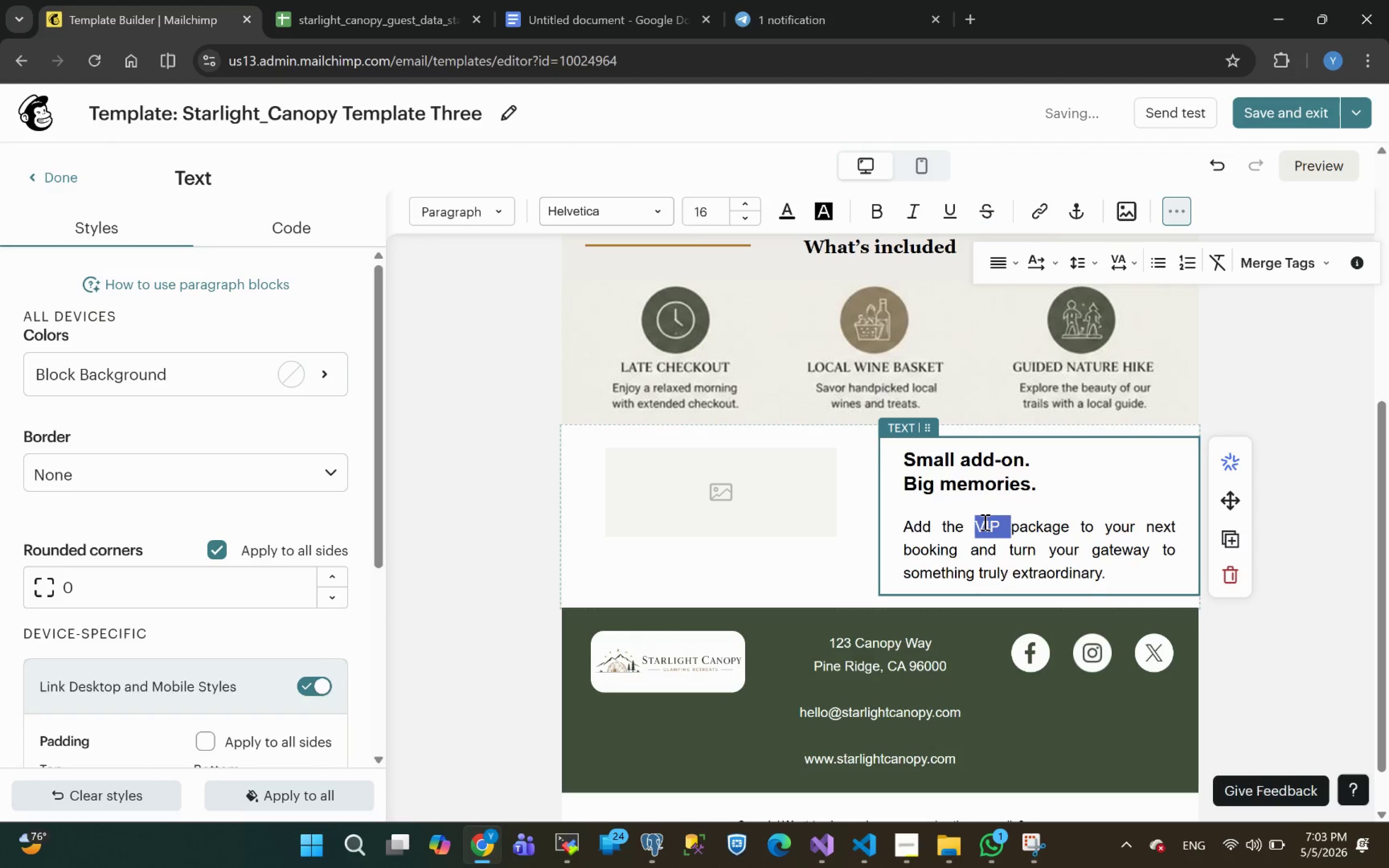 
key(Shift+ShiftLeft)
 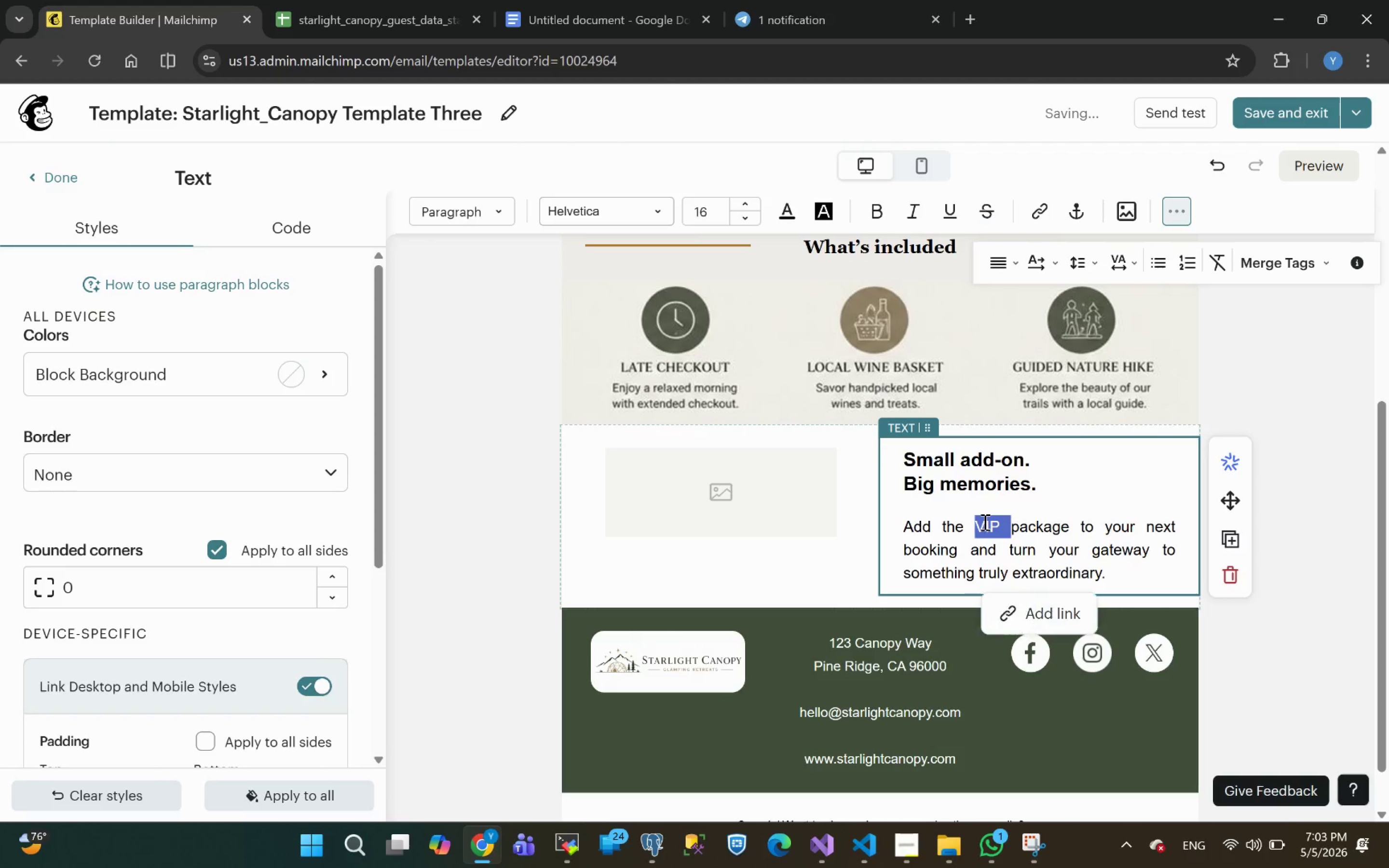 
hold_key(key=ControlLeft, duration=0.86)
 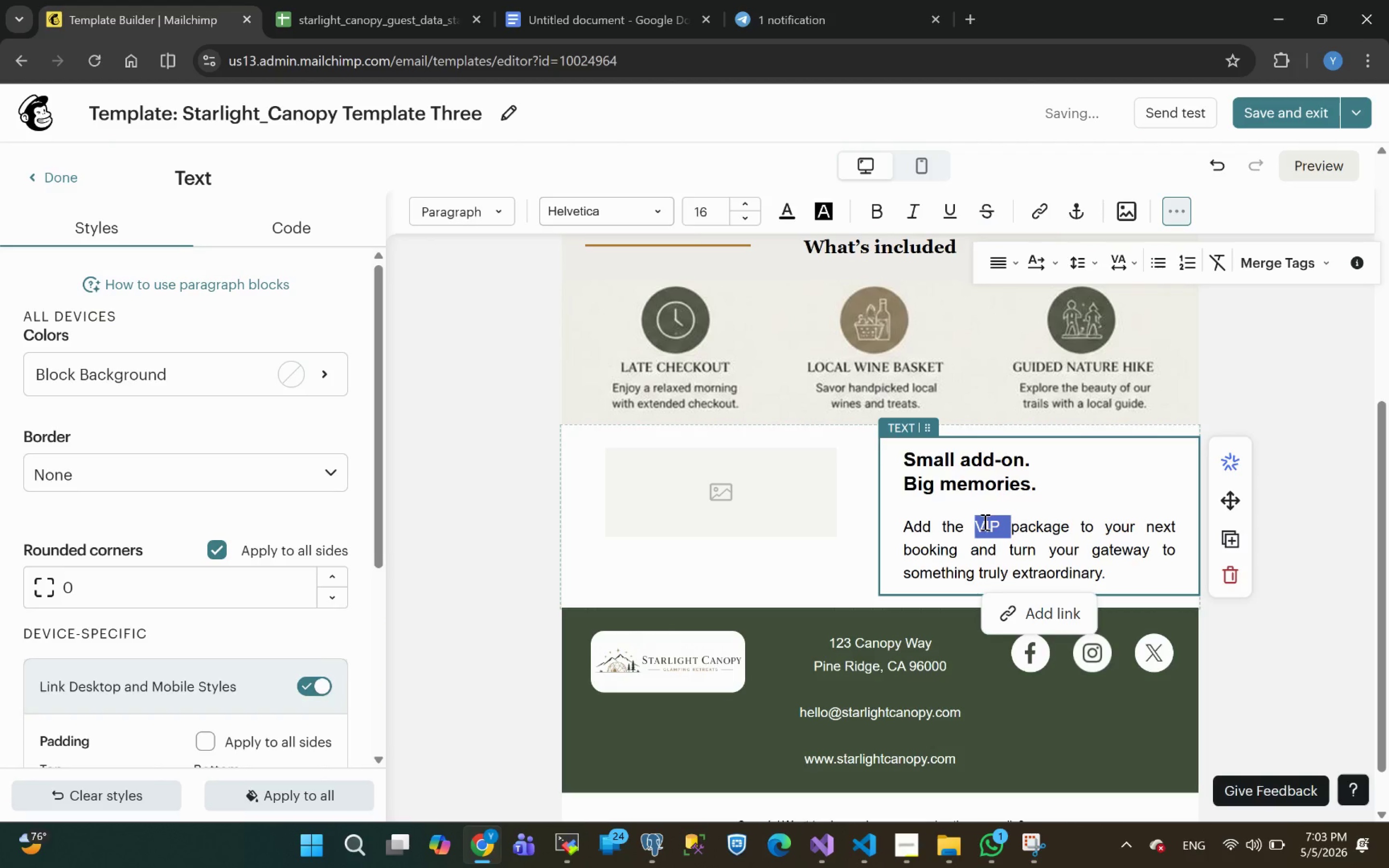 
key(Control+B)
 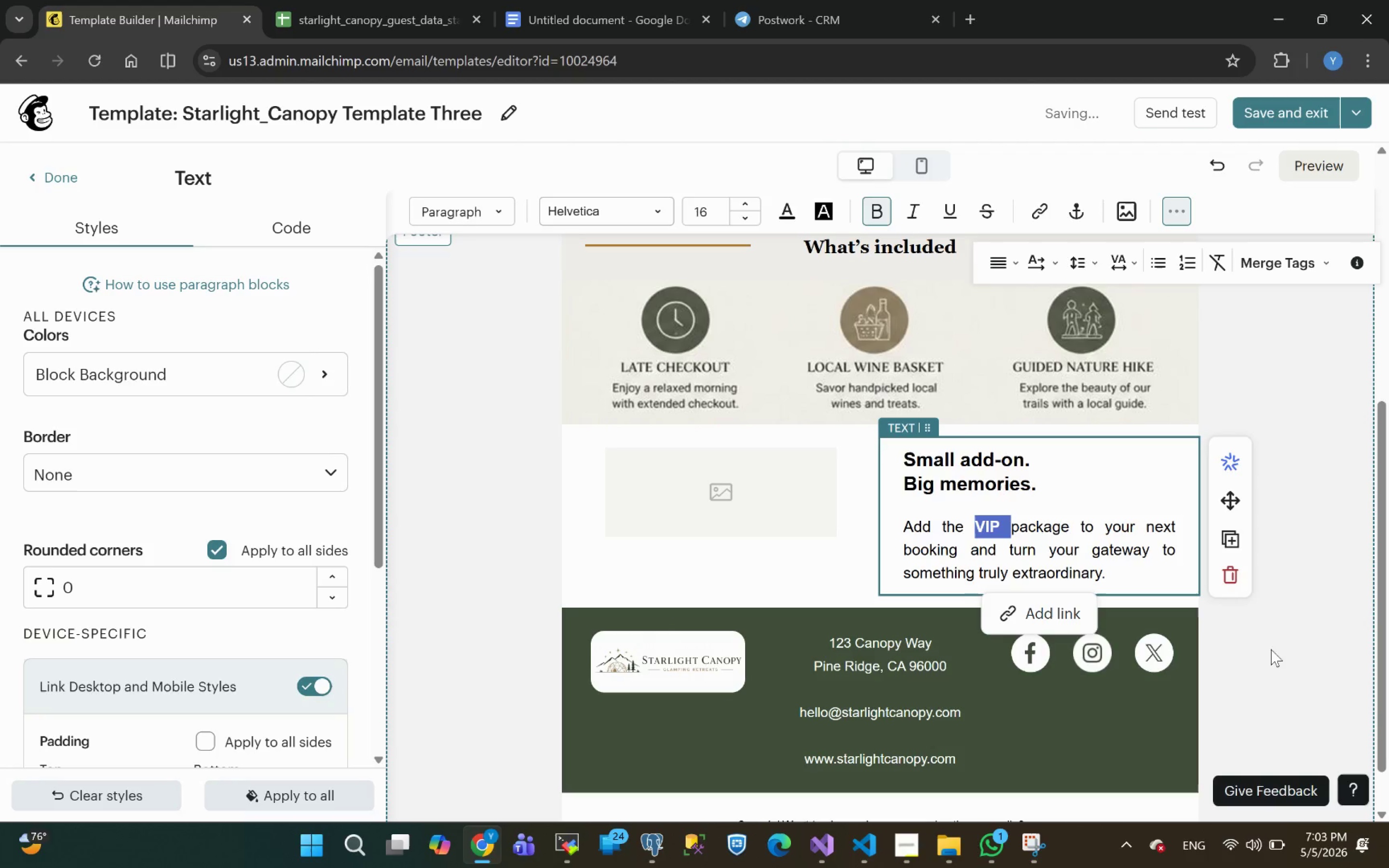 
left_click([1253, 642])
 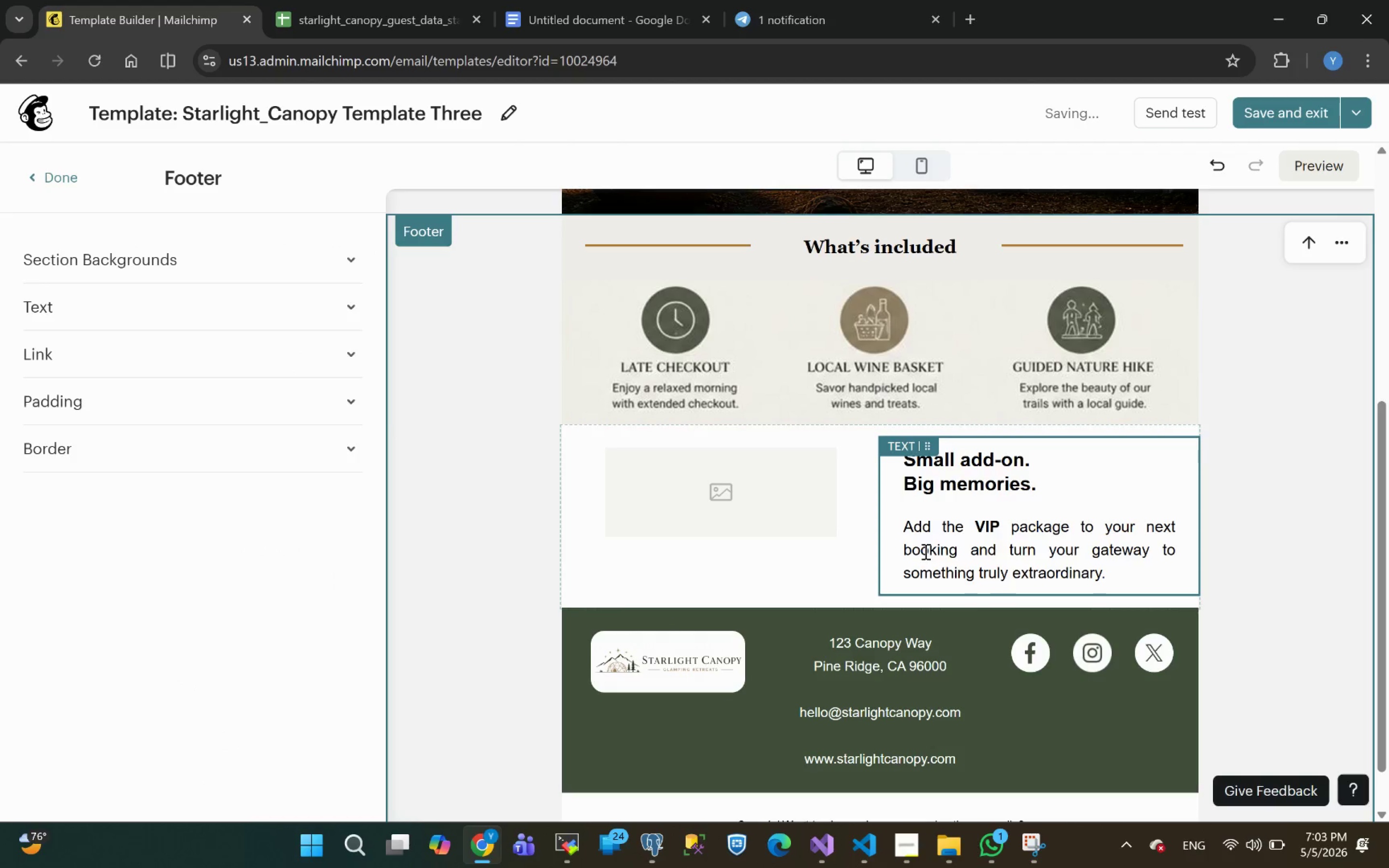 
mouse_move([901, 575])
 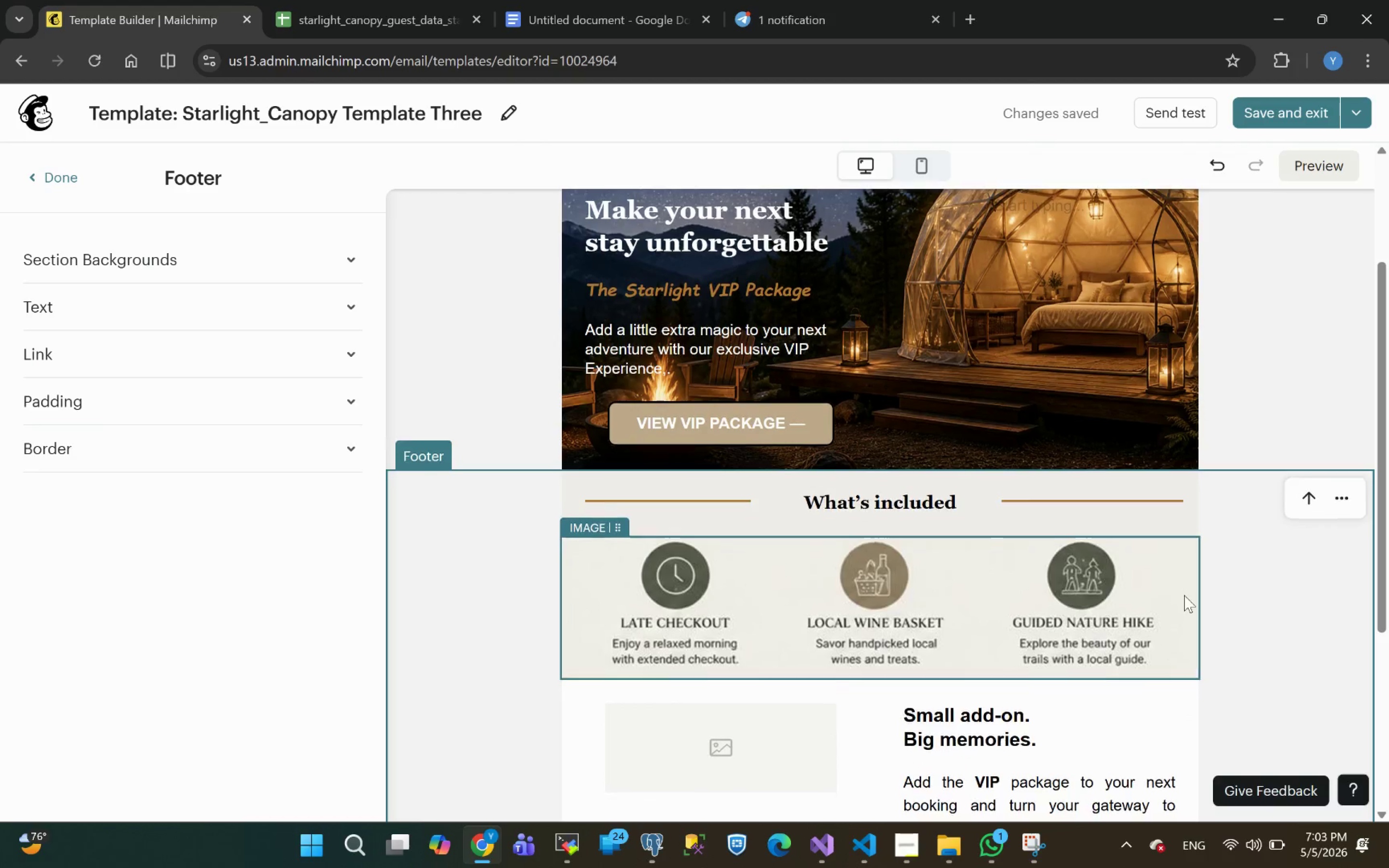 
wait(5.91)
 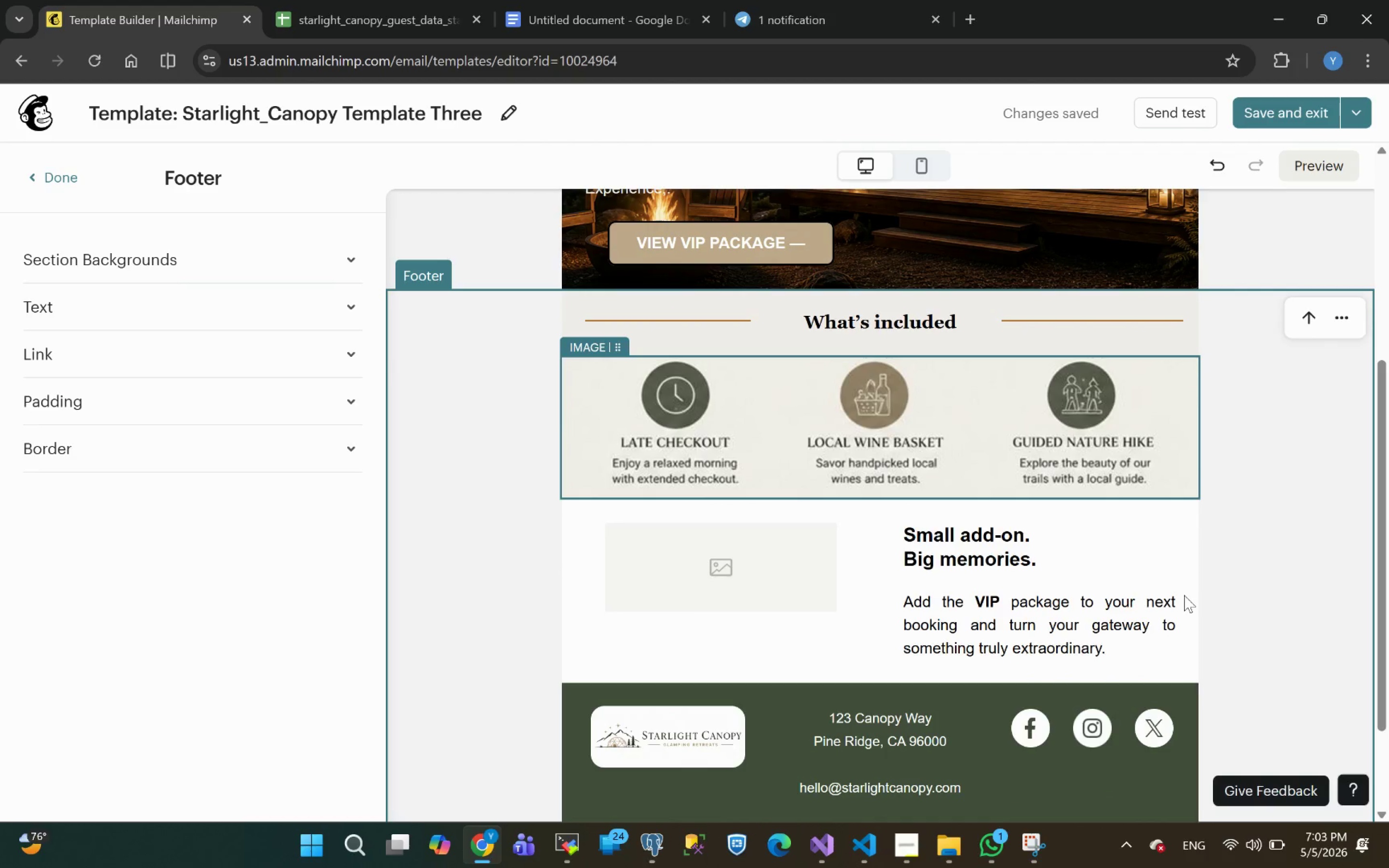 
left_click([728, 414])
 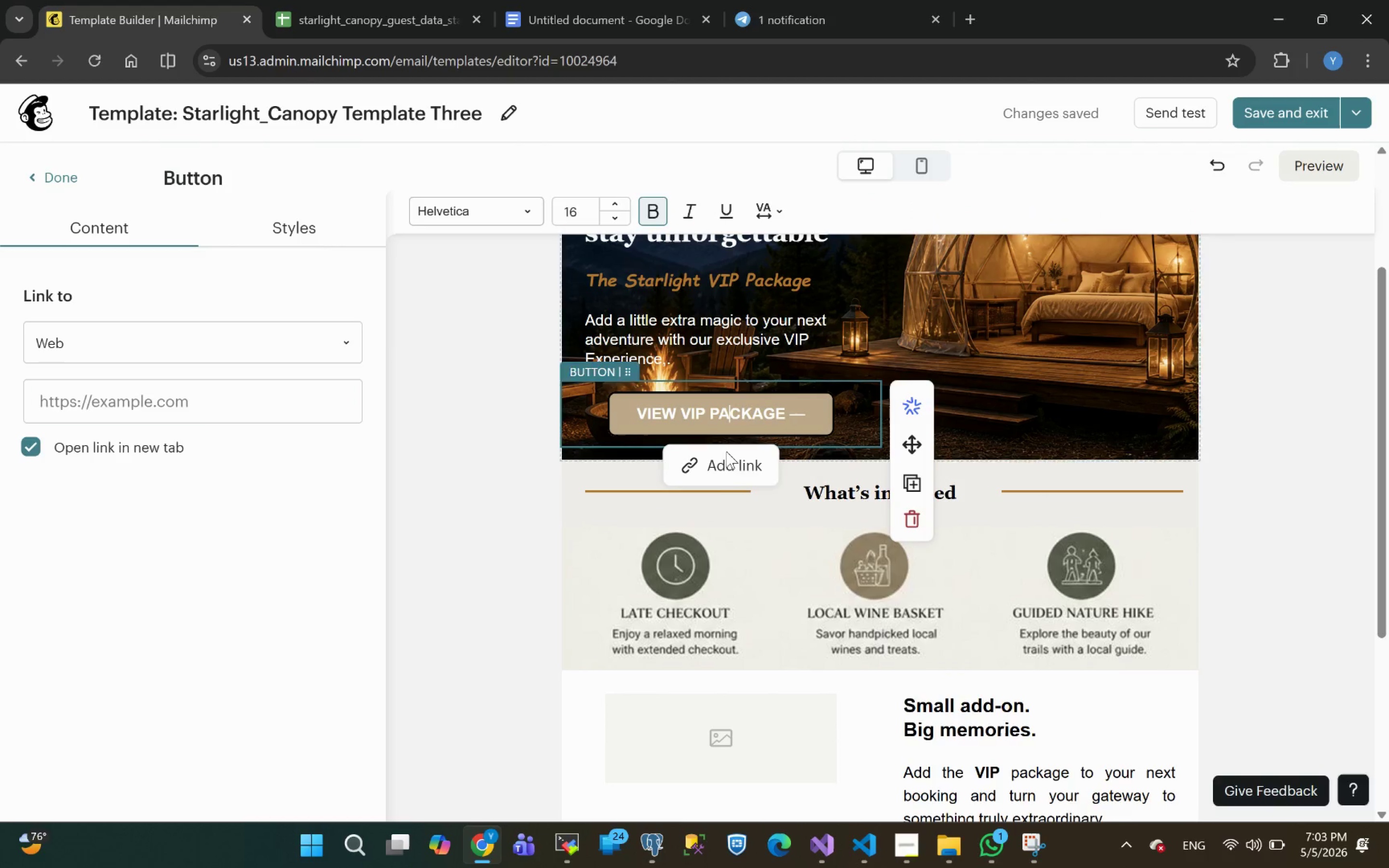 
left_click([716, 468])
 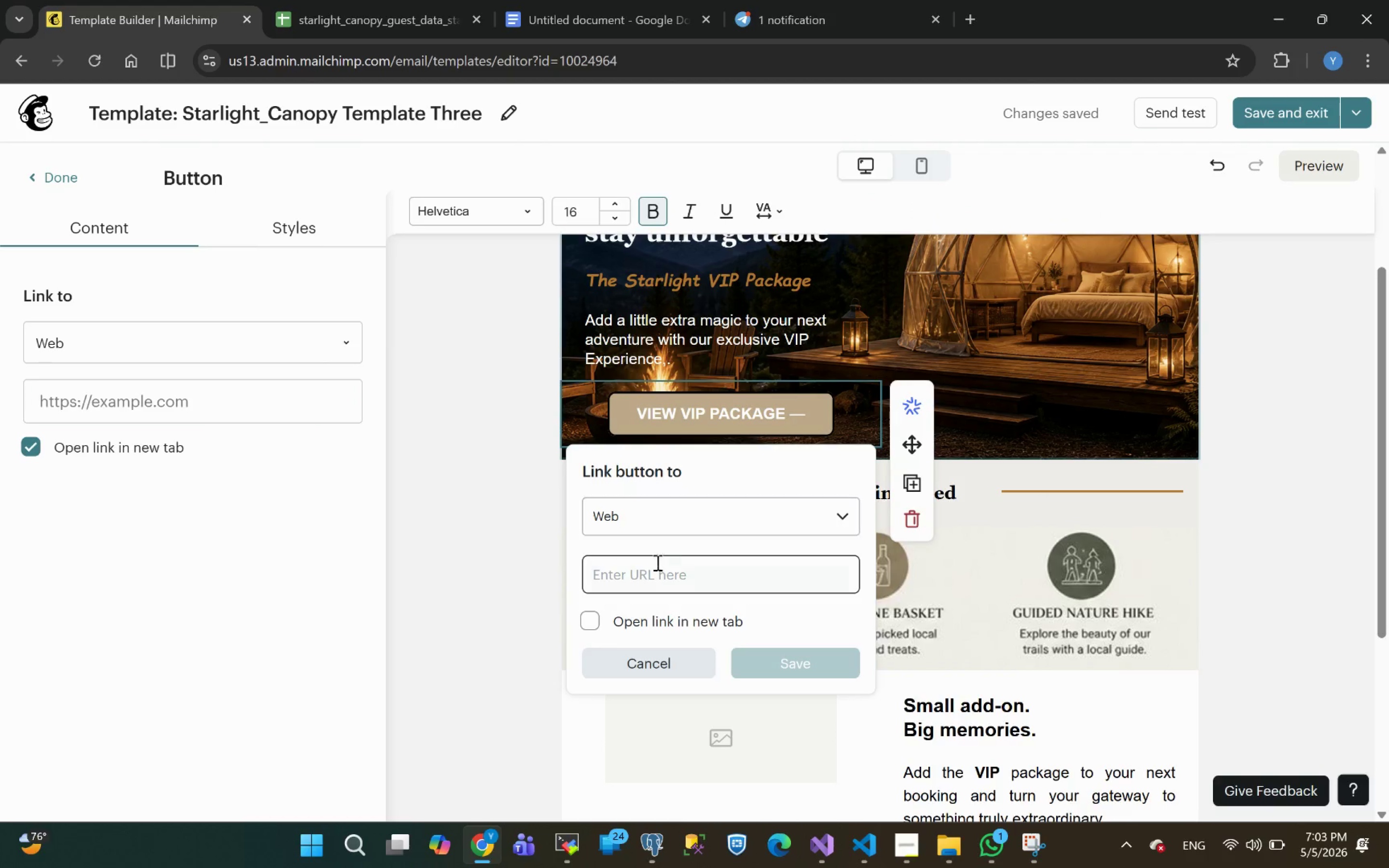 
left_click([643, 576])
 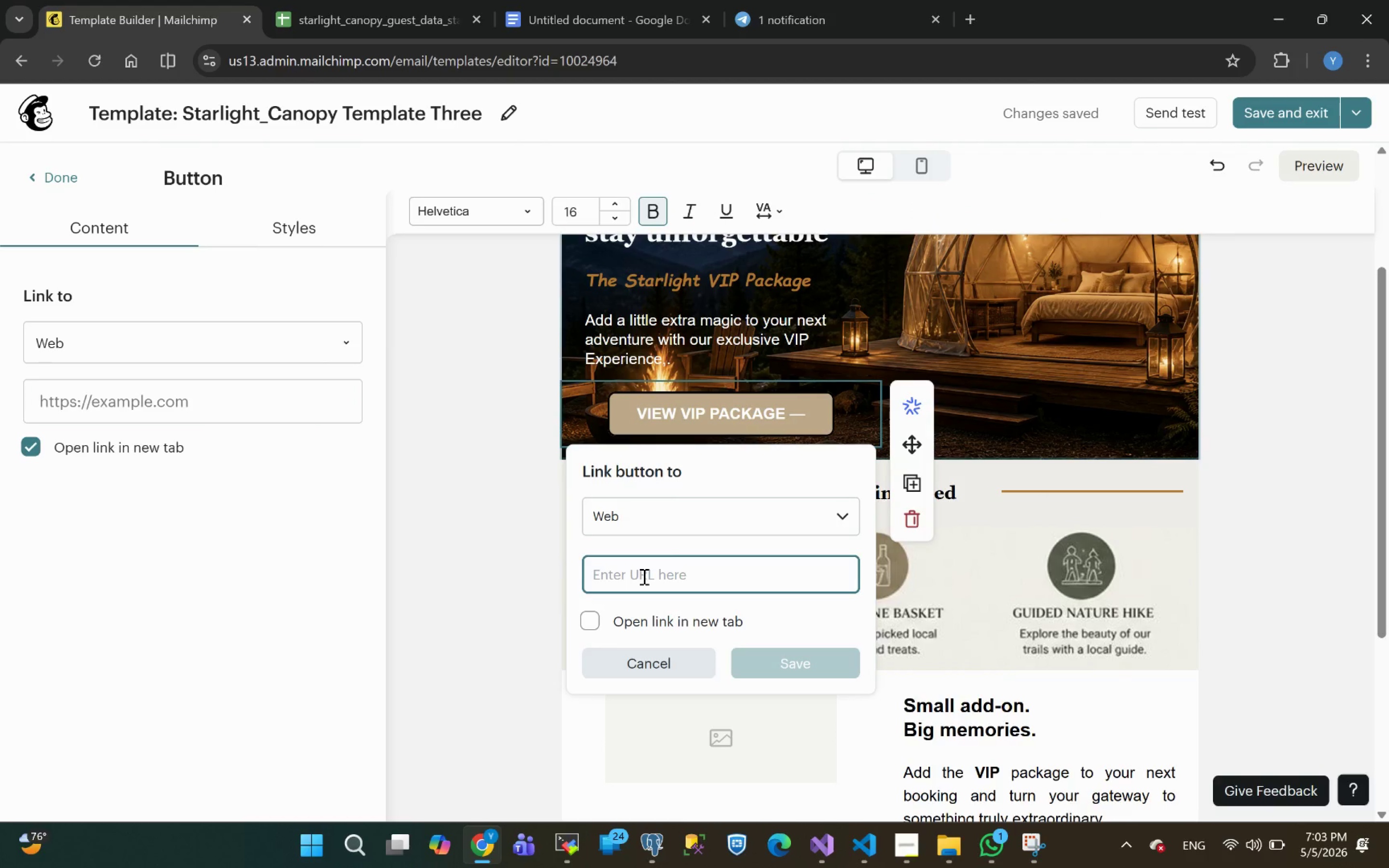 
key(Meta+V)
 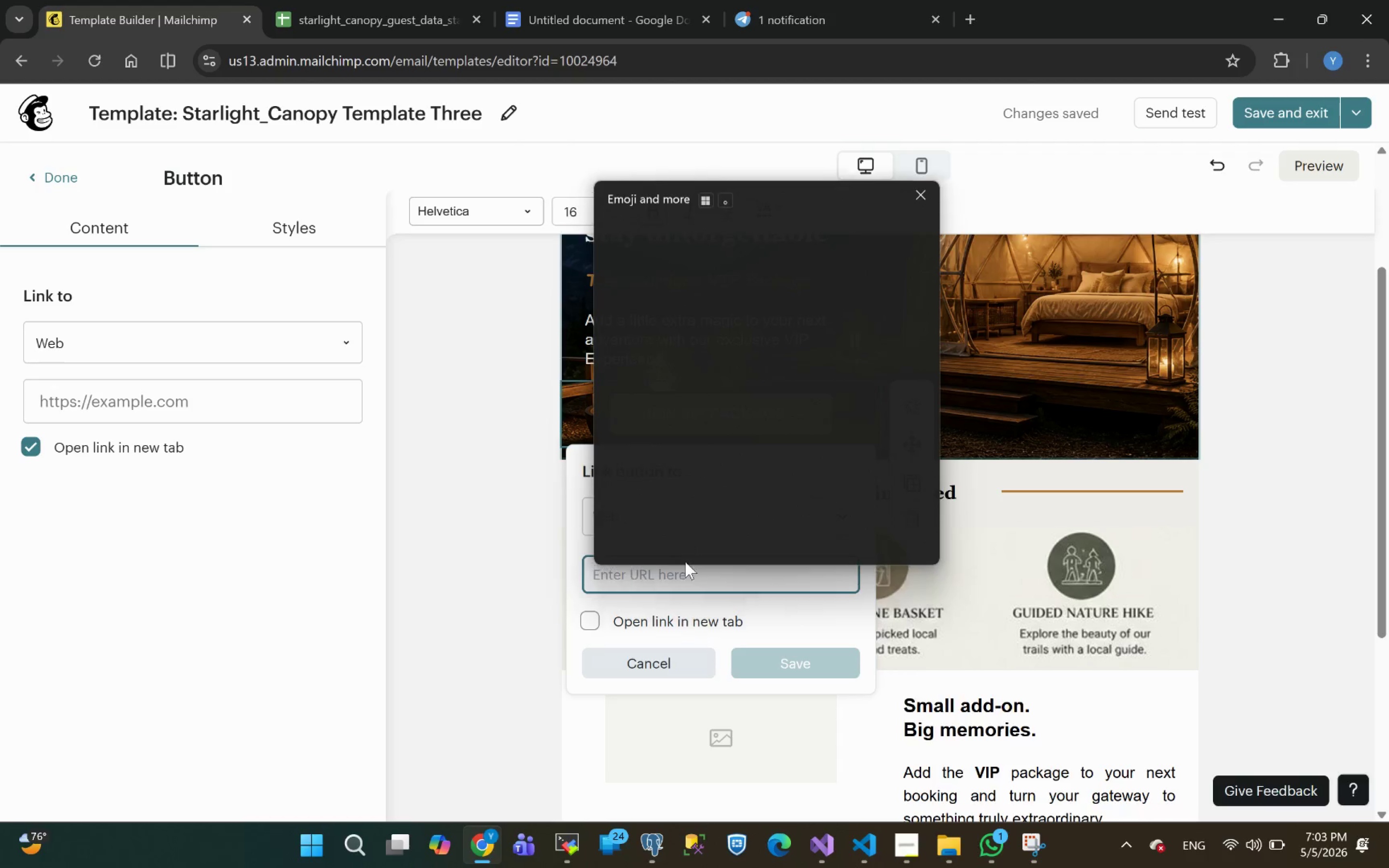 
mouse_move([713, 469])
 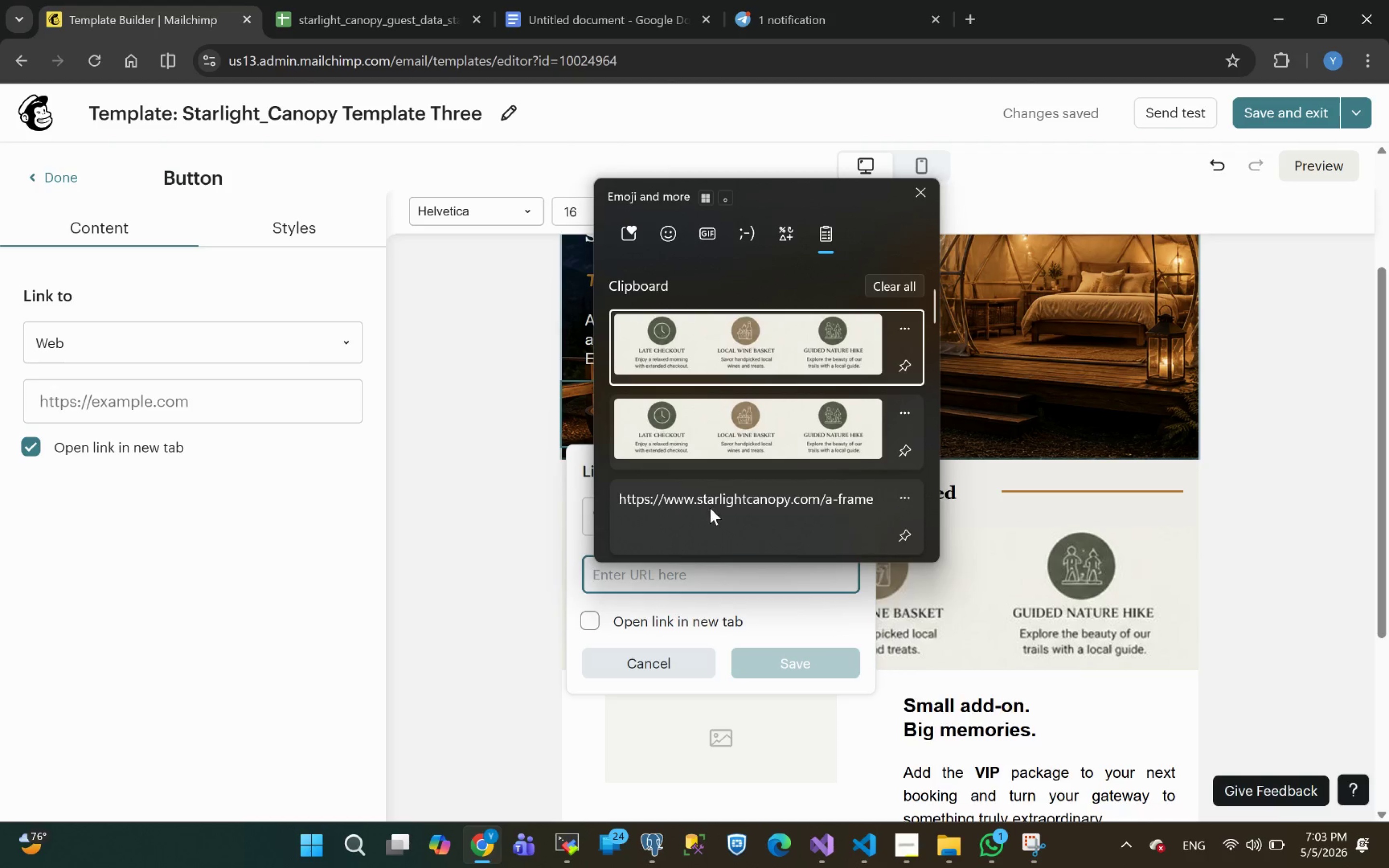 
left_click([710, 508])
 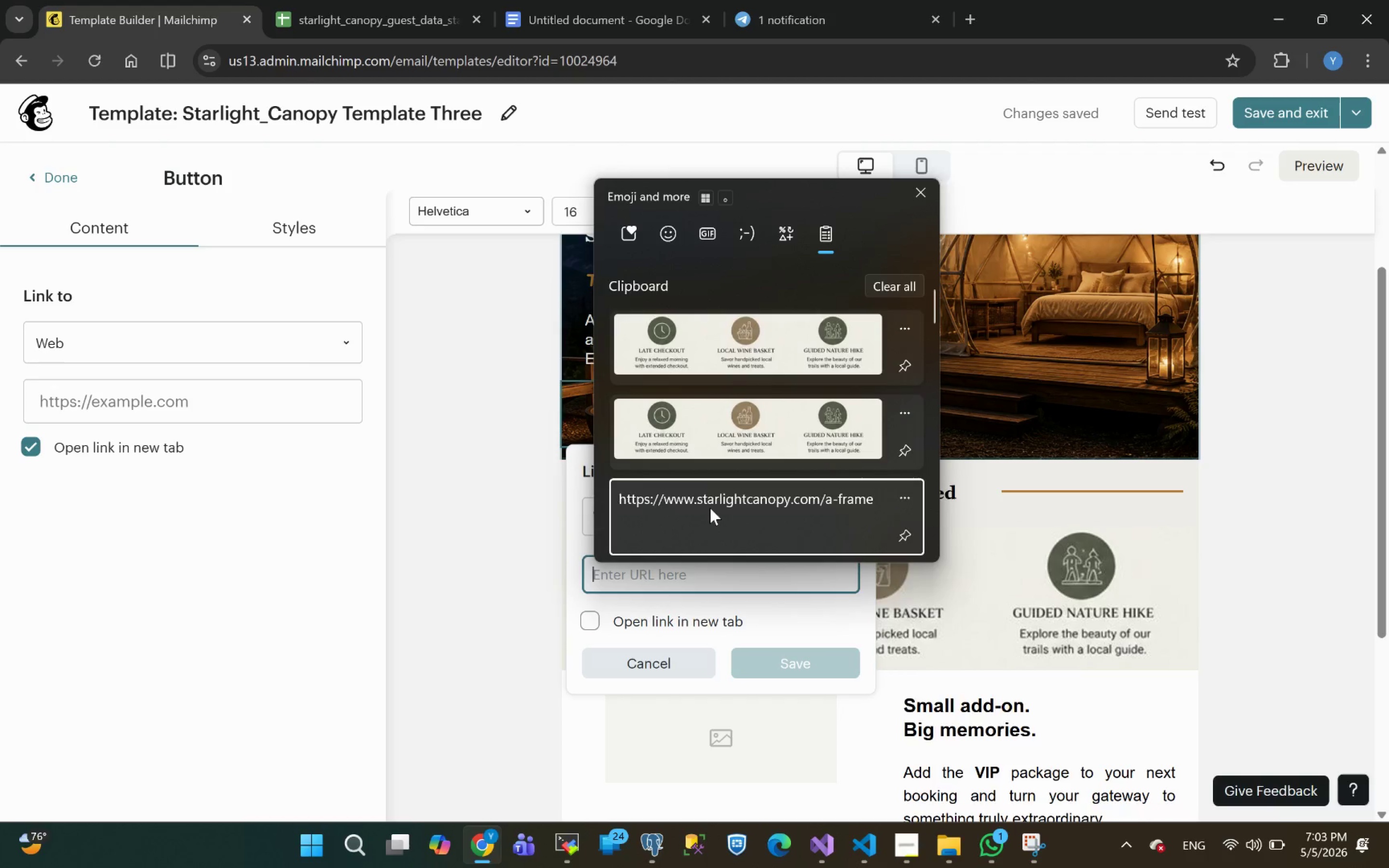 
key(Control+ControlLeft)
 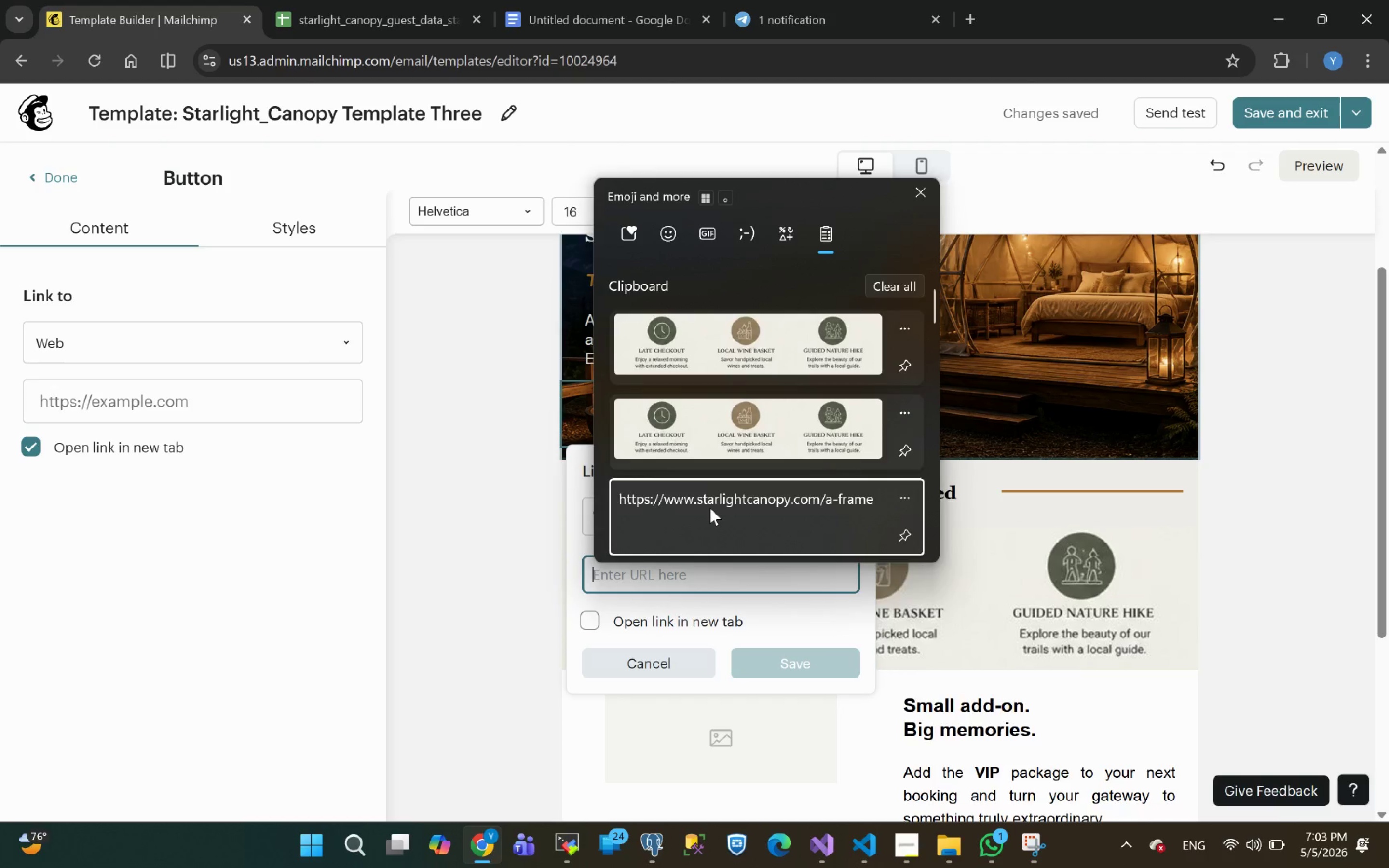 
key(Control+V)
 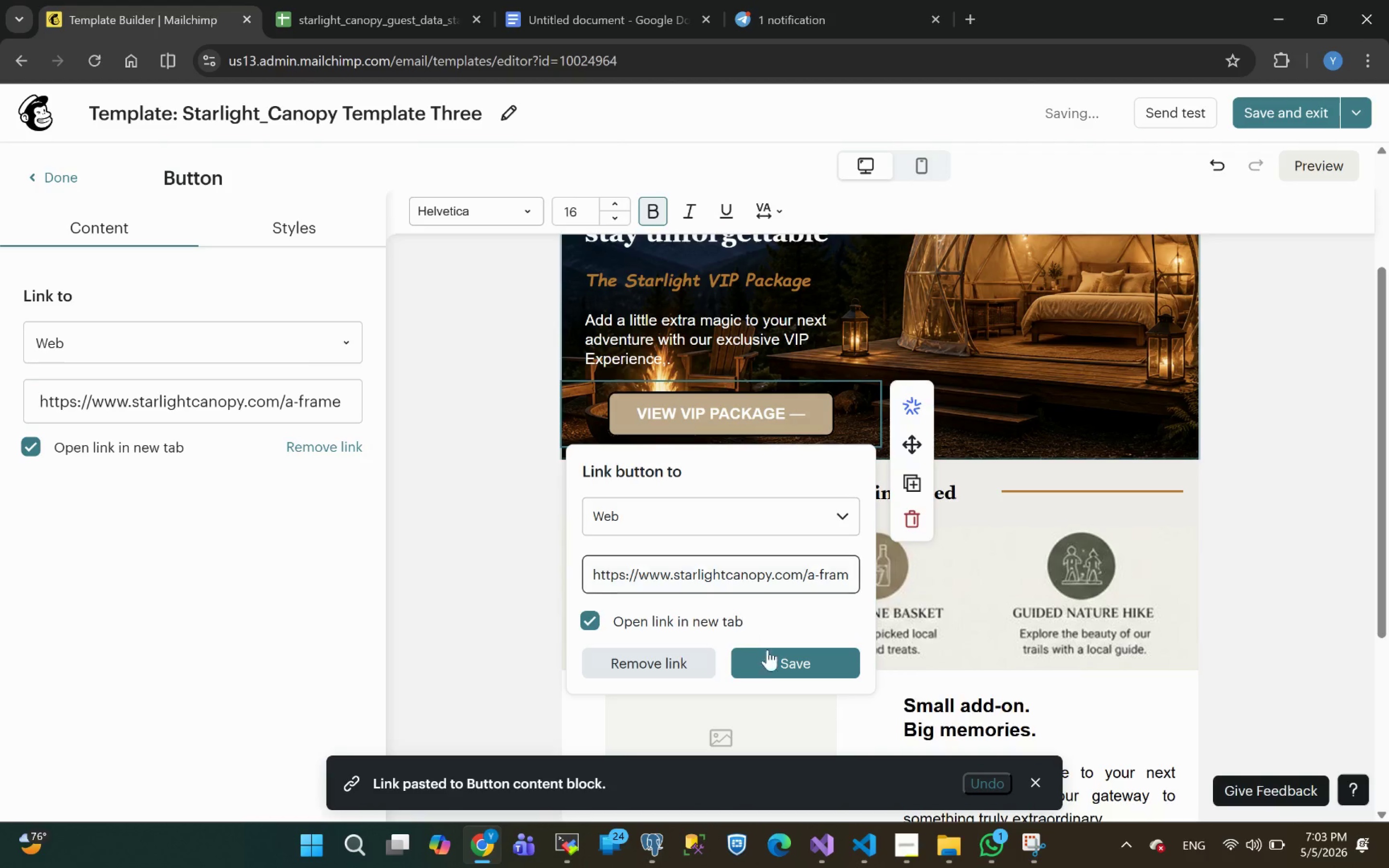 
left_click([774, 664])
 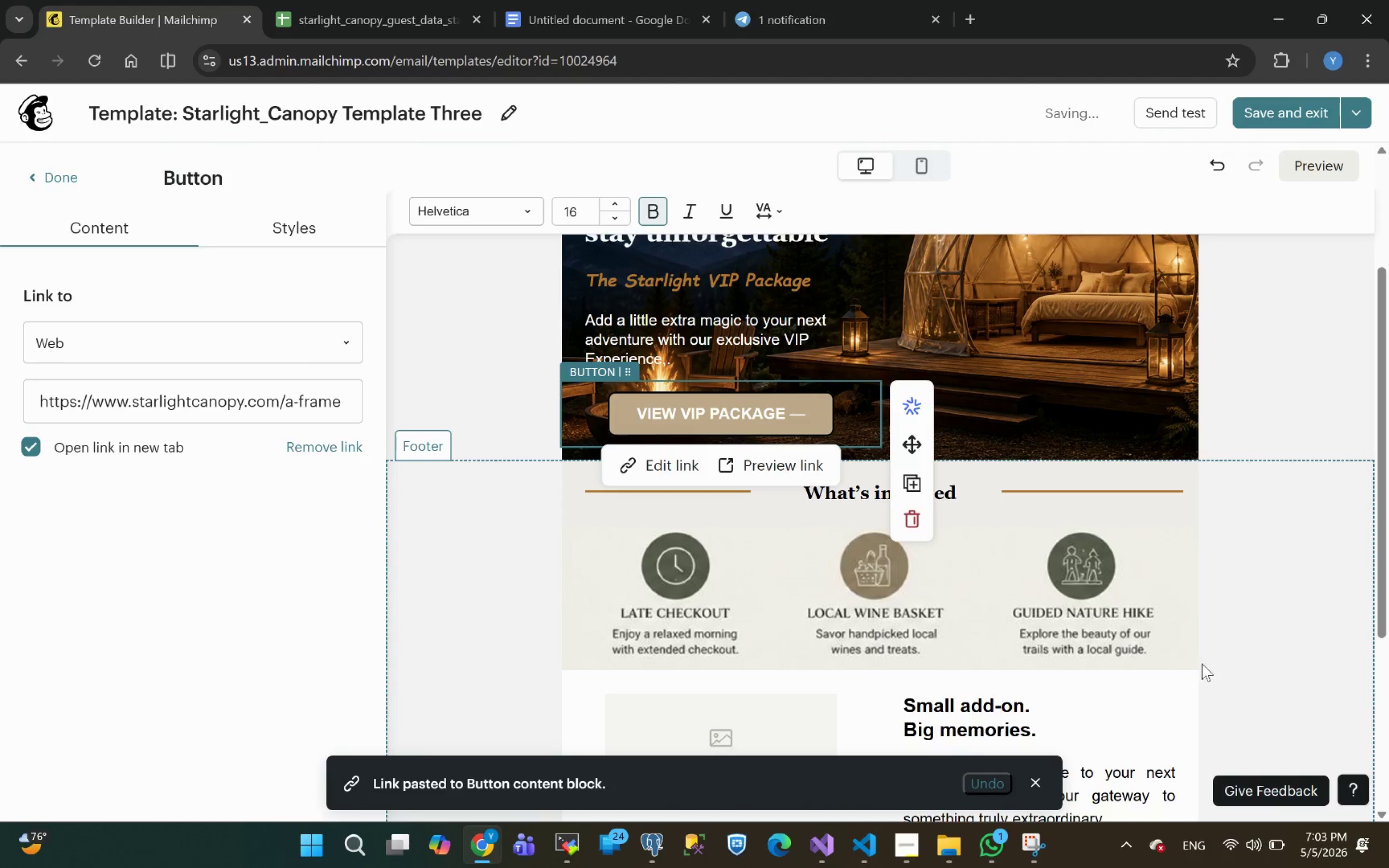 
left_click([1323, 628])
 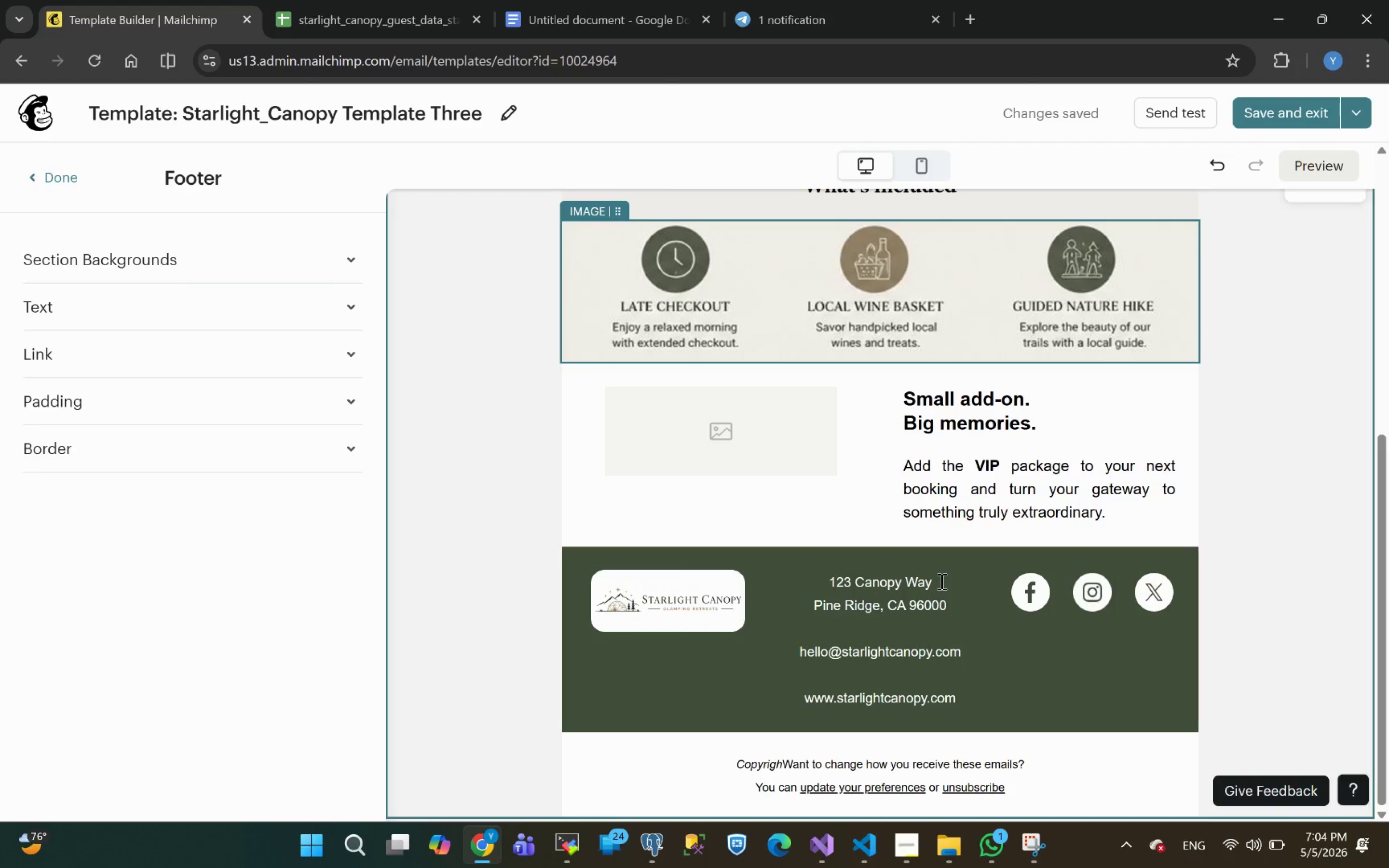 
wait(28.06)
 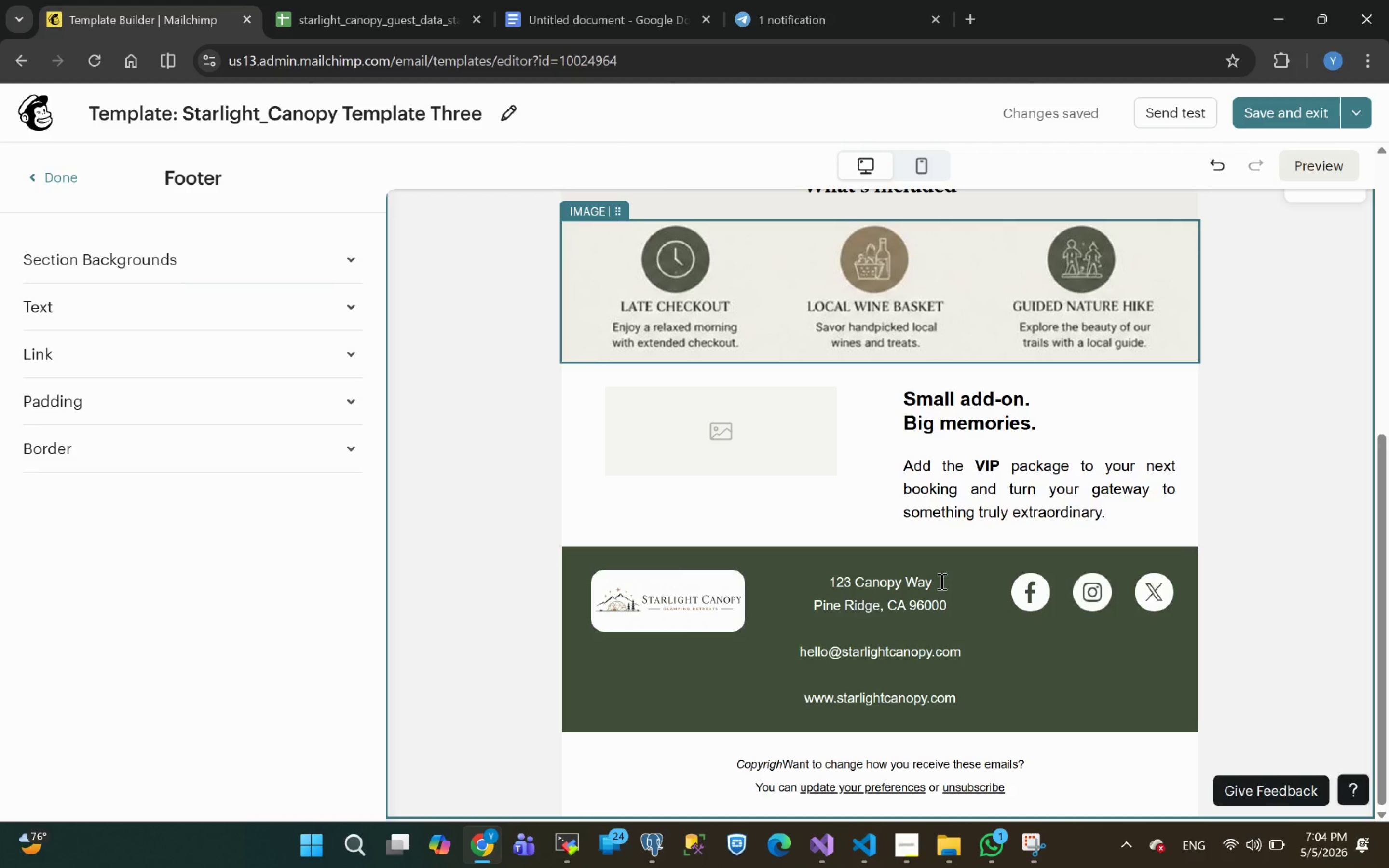 
left_click([990, 850])
 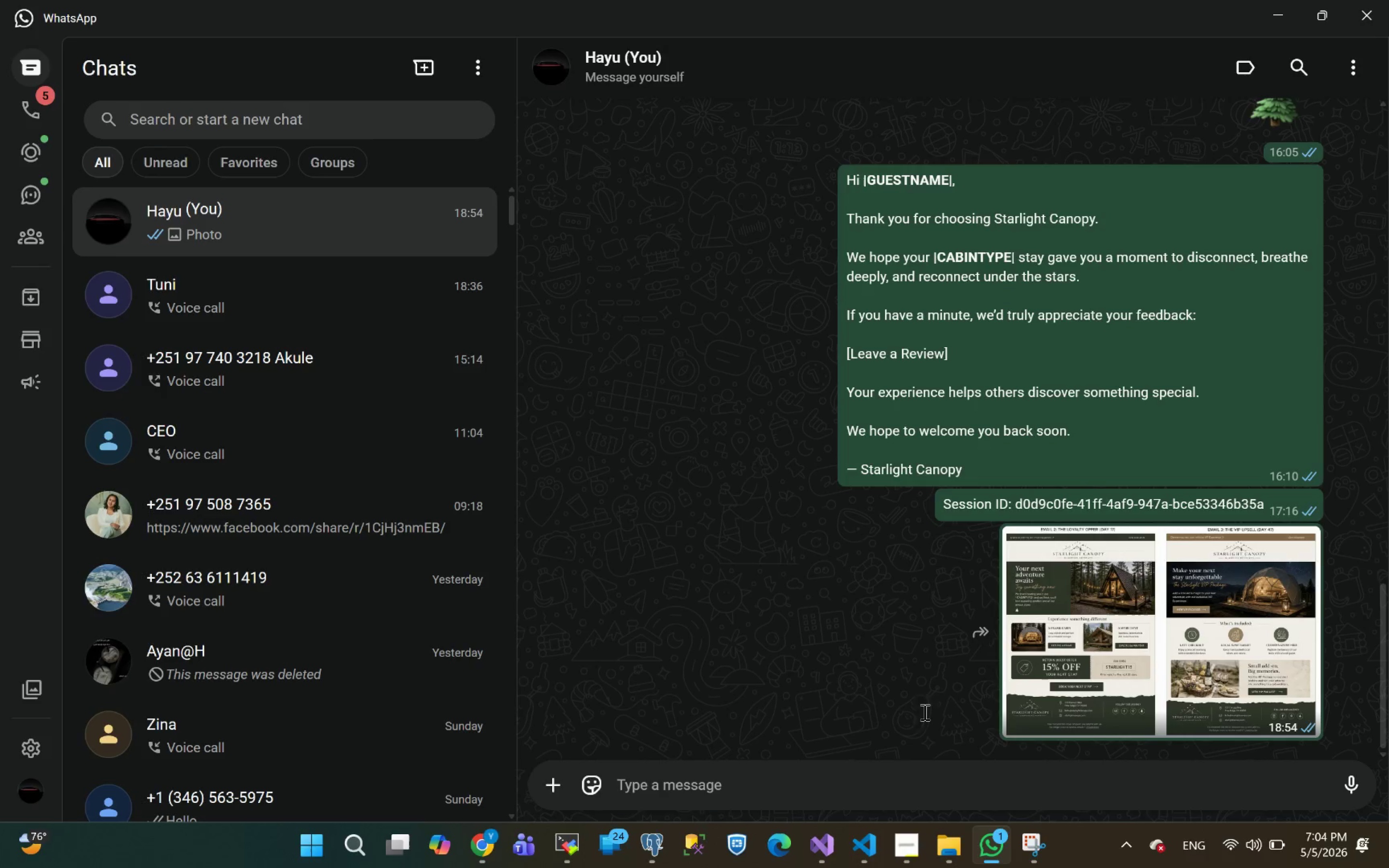 
left_click([1151, 665])
 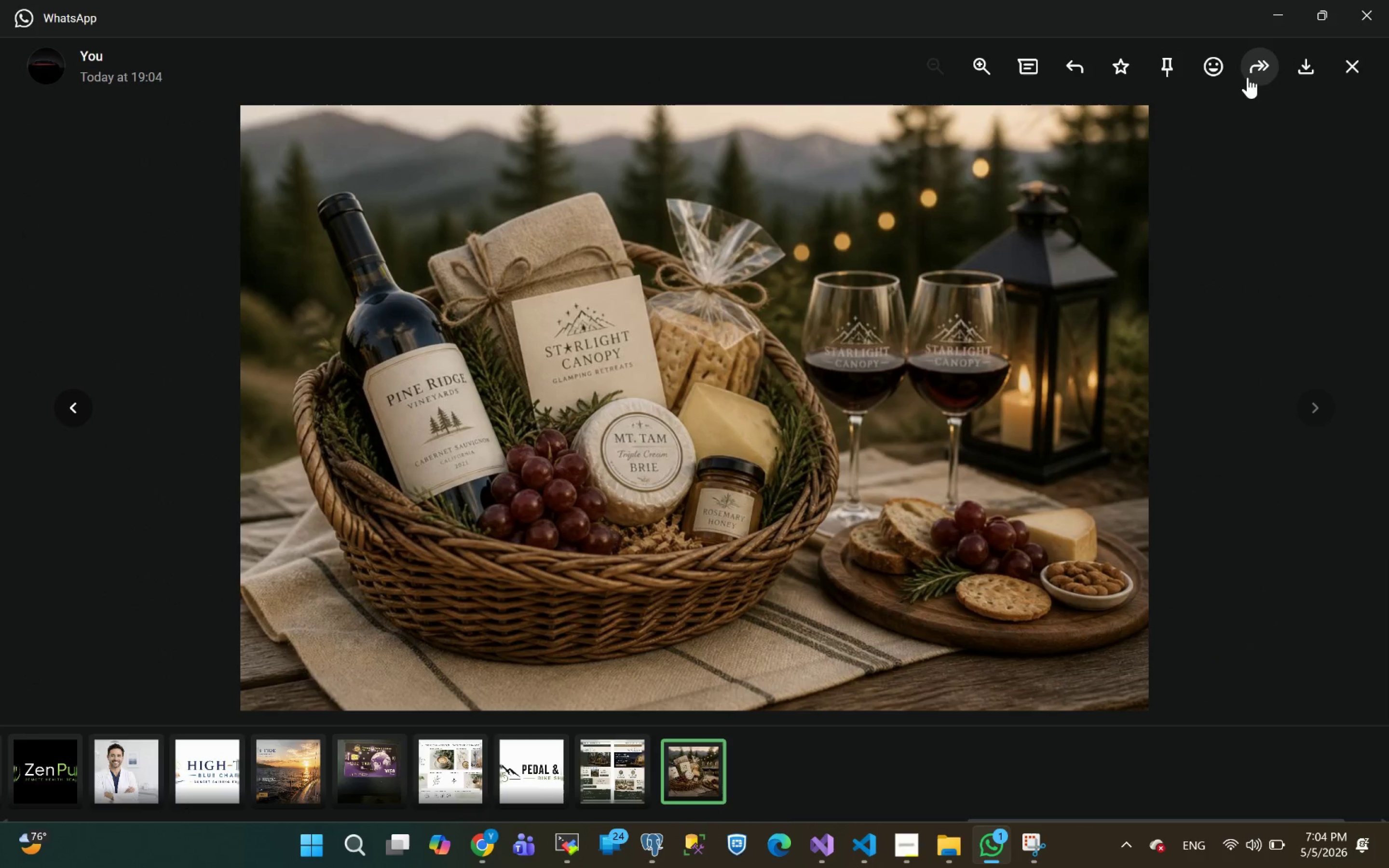 
scroll: coordinate [1084, 680], scroll_direction: down, amount: 12.0
 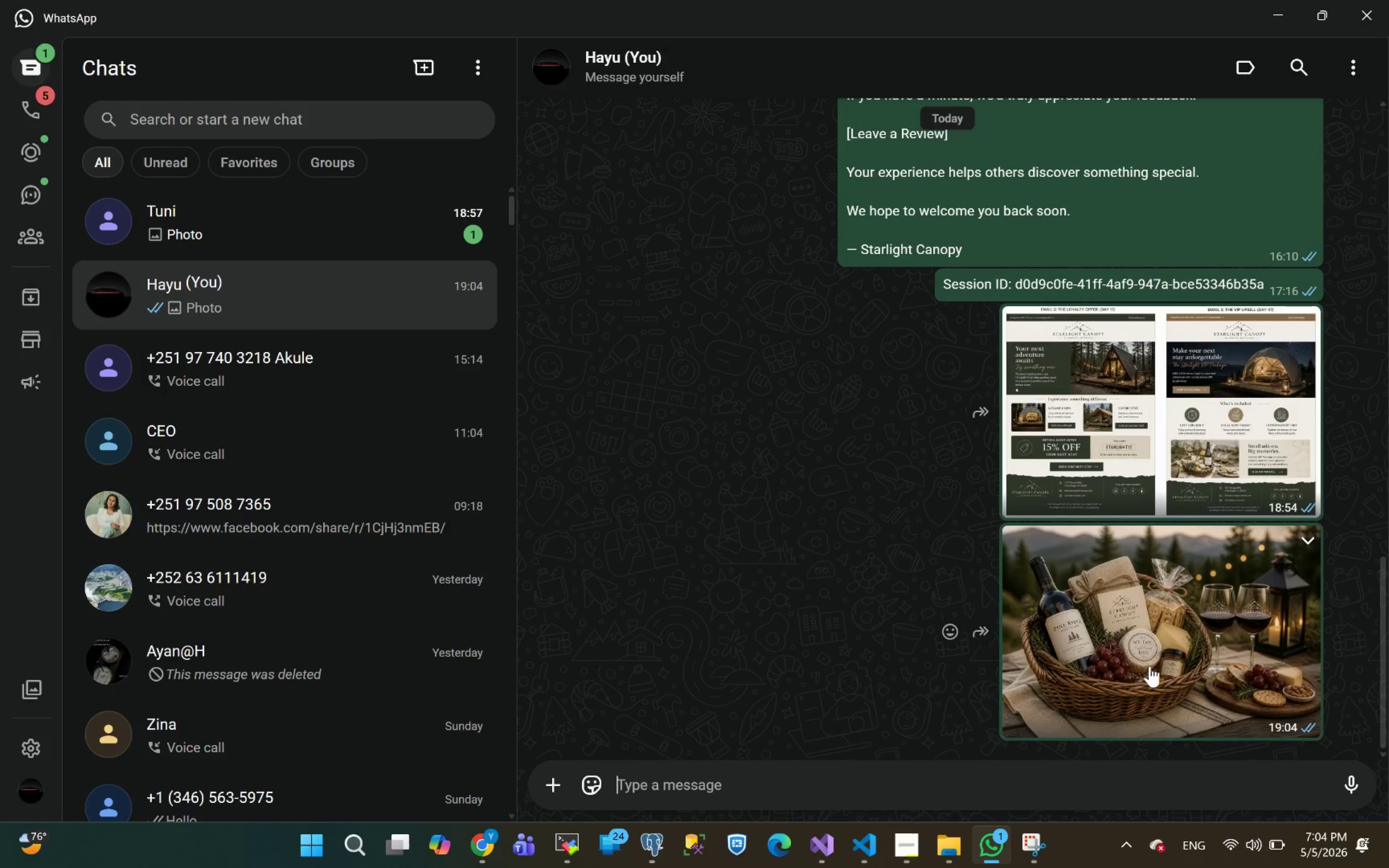 
left_click([1309, 75])
 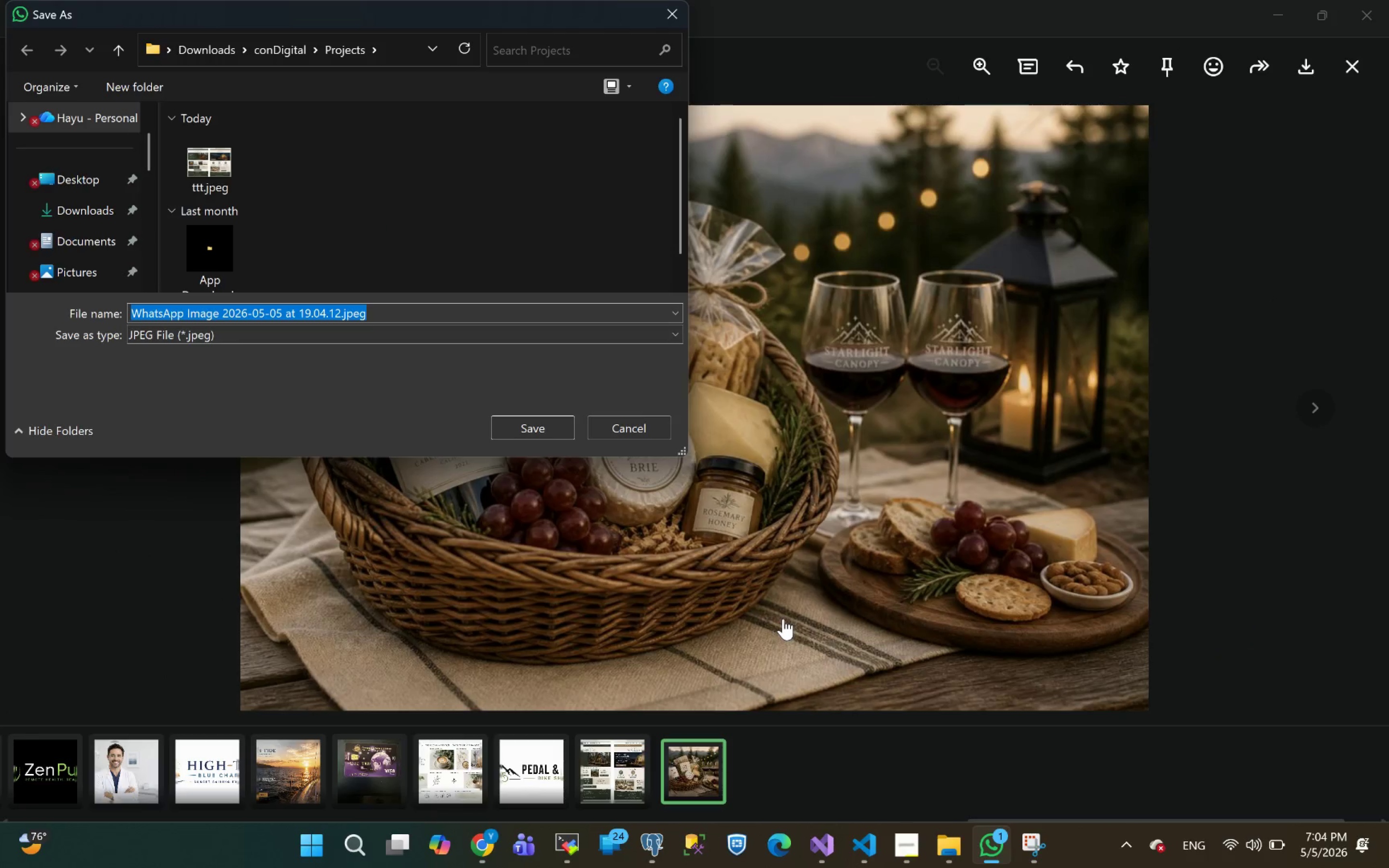 
wait(8.02)
 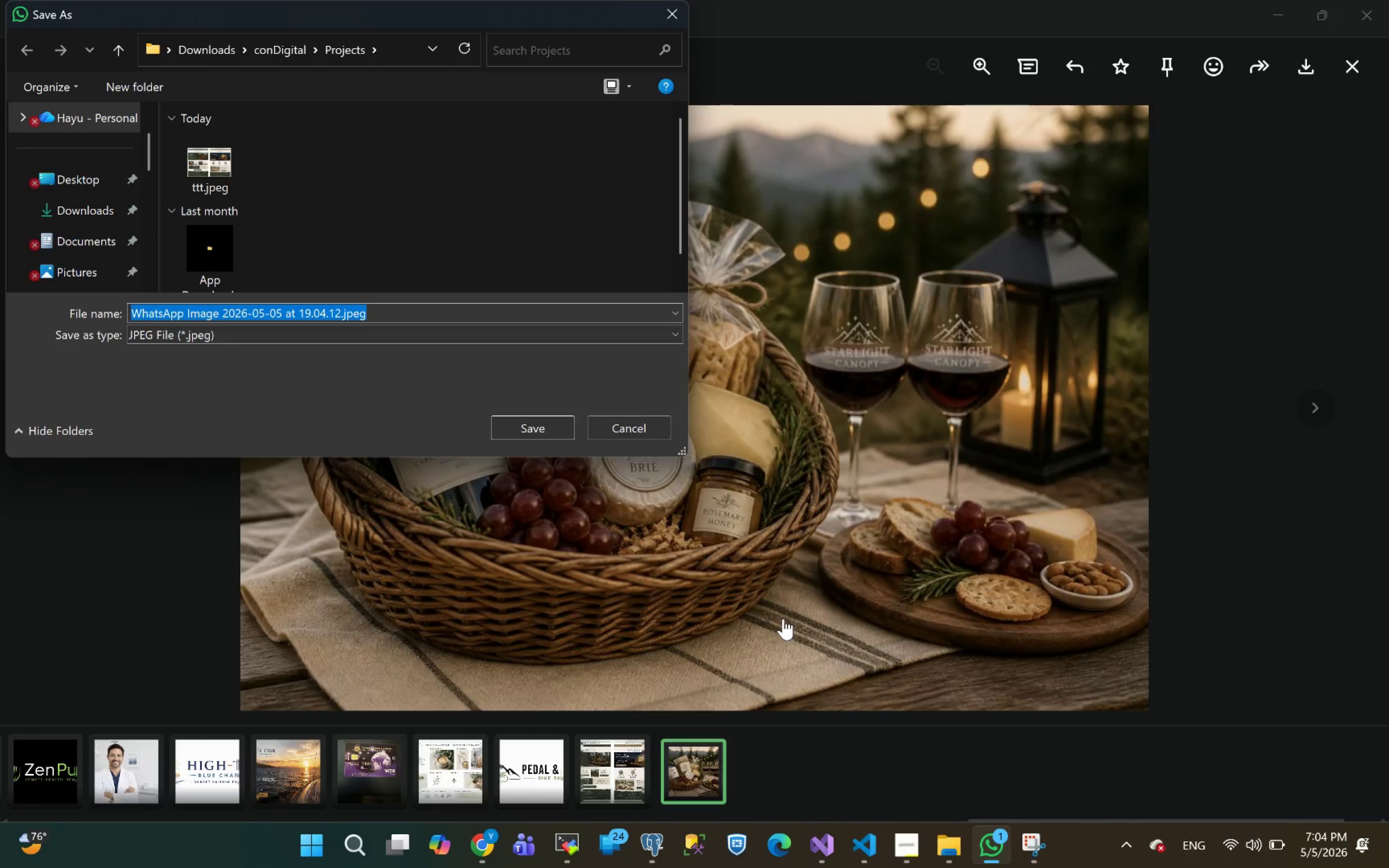 
type(wine)
 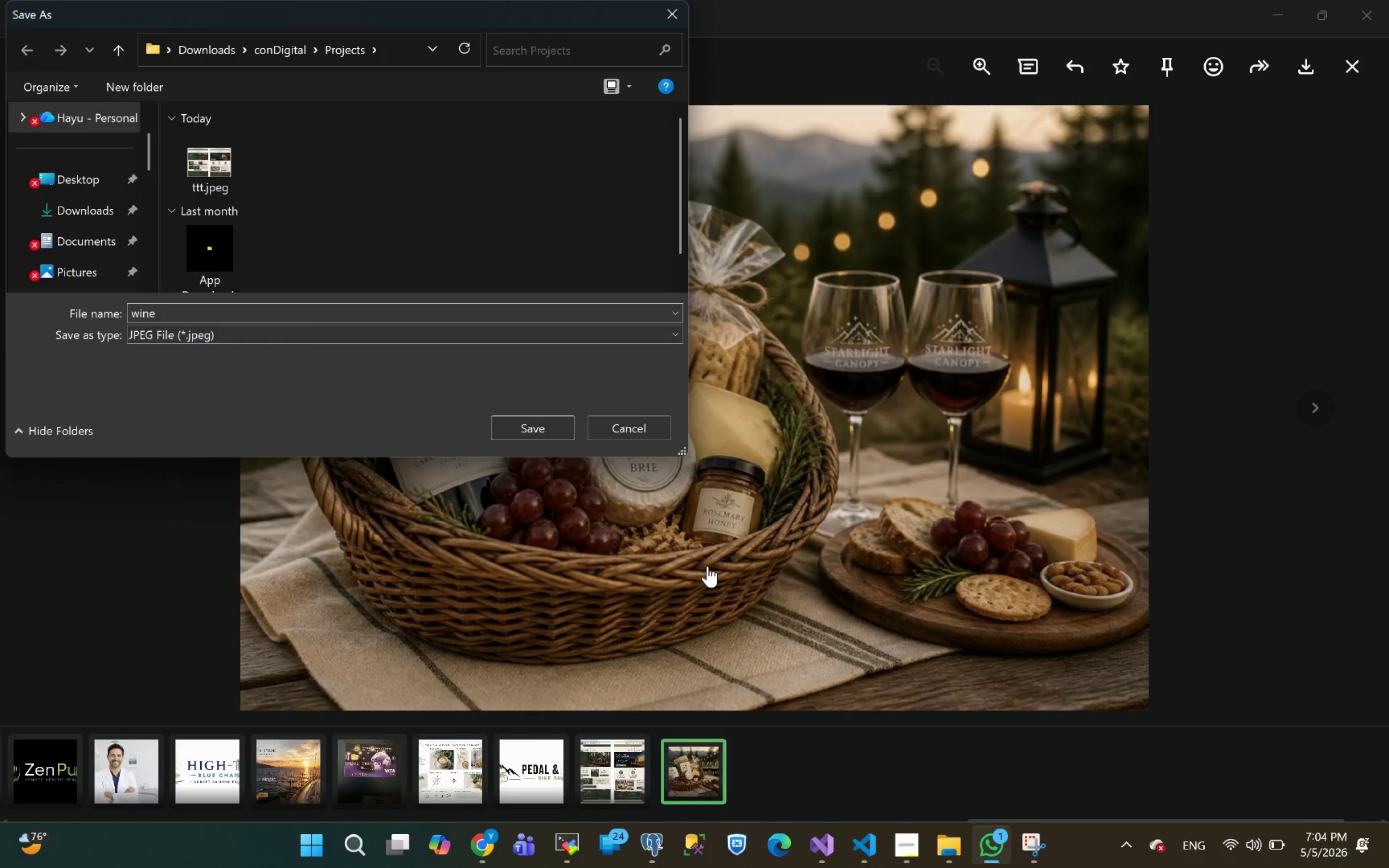 
key(Enter)
 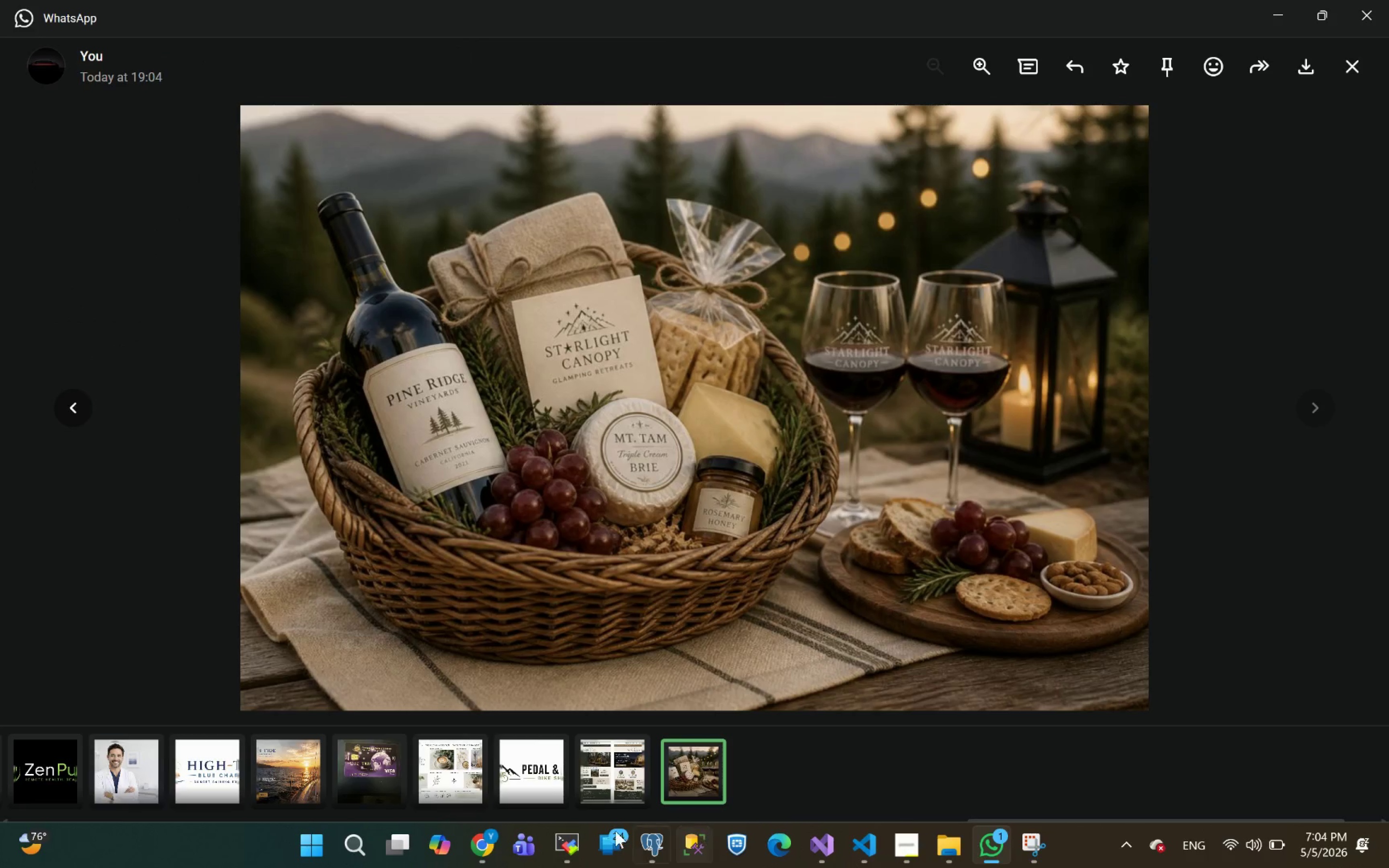 
left_click([485, 846])
 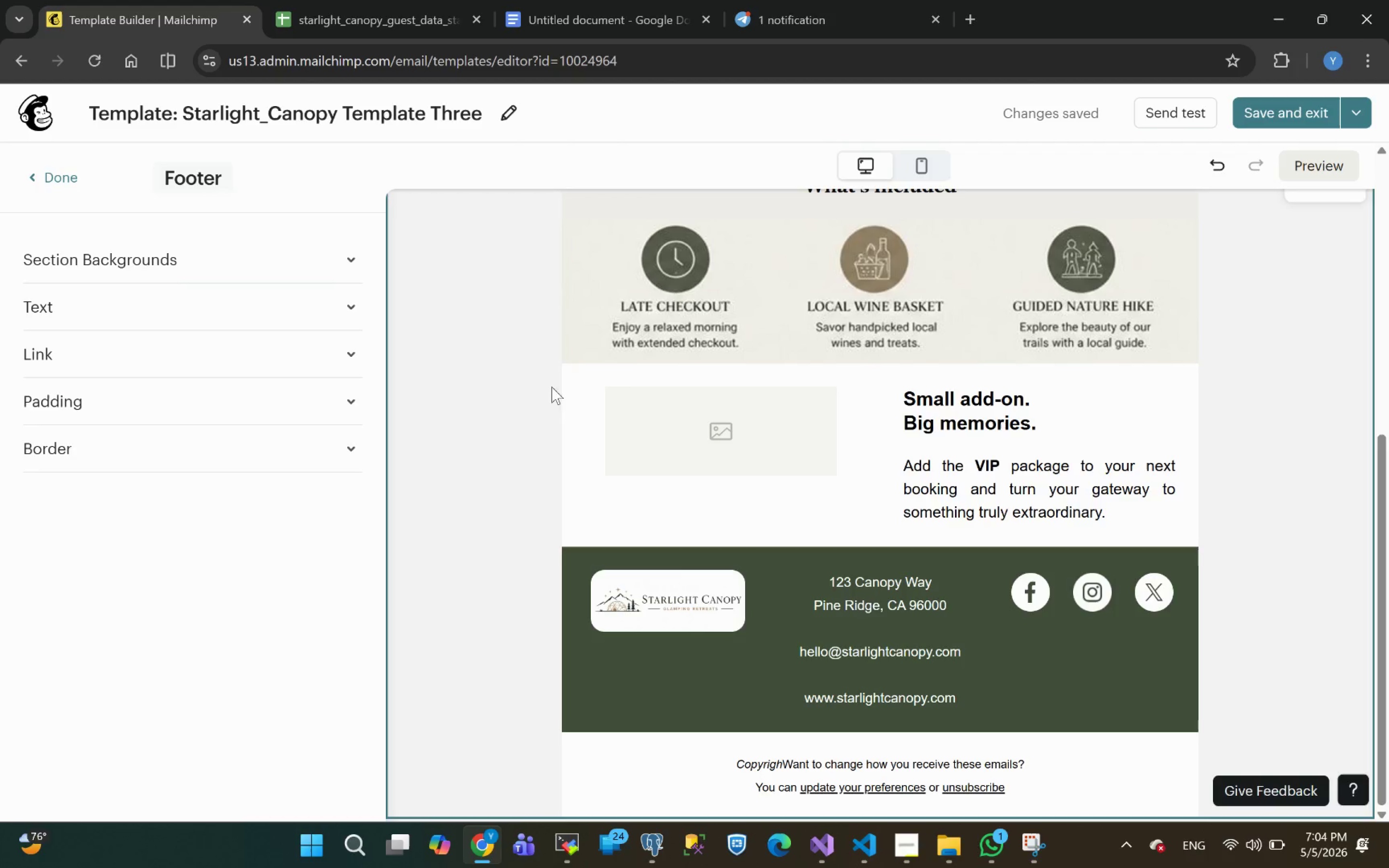 
left_click([679, 427])
 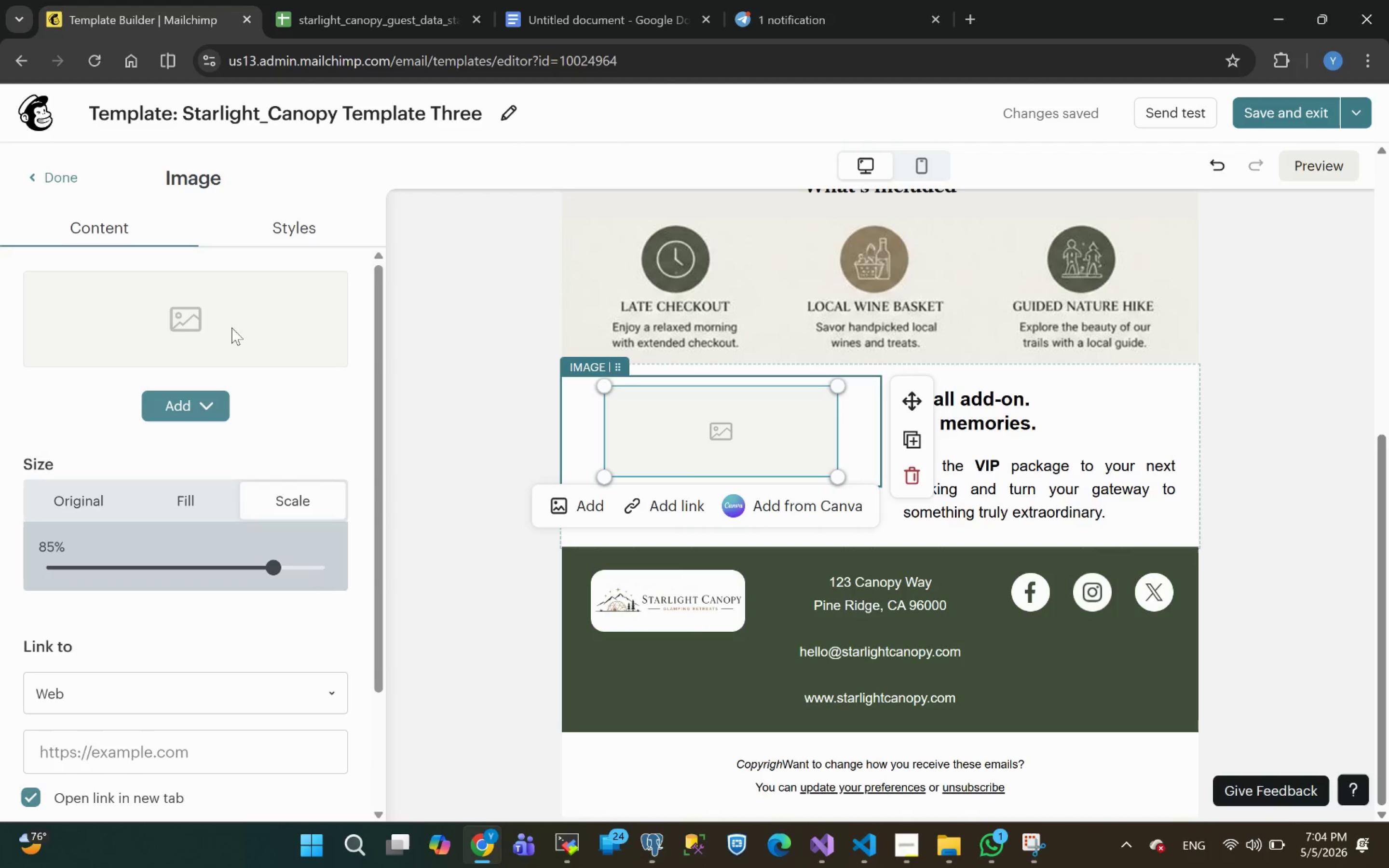 
left_click([181, 414])
 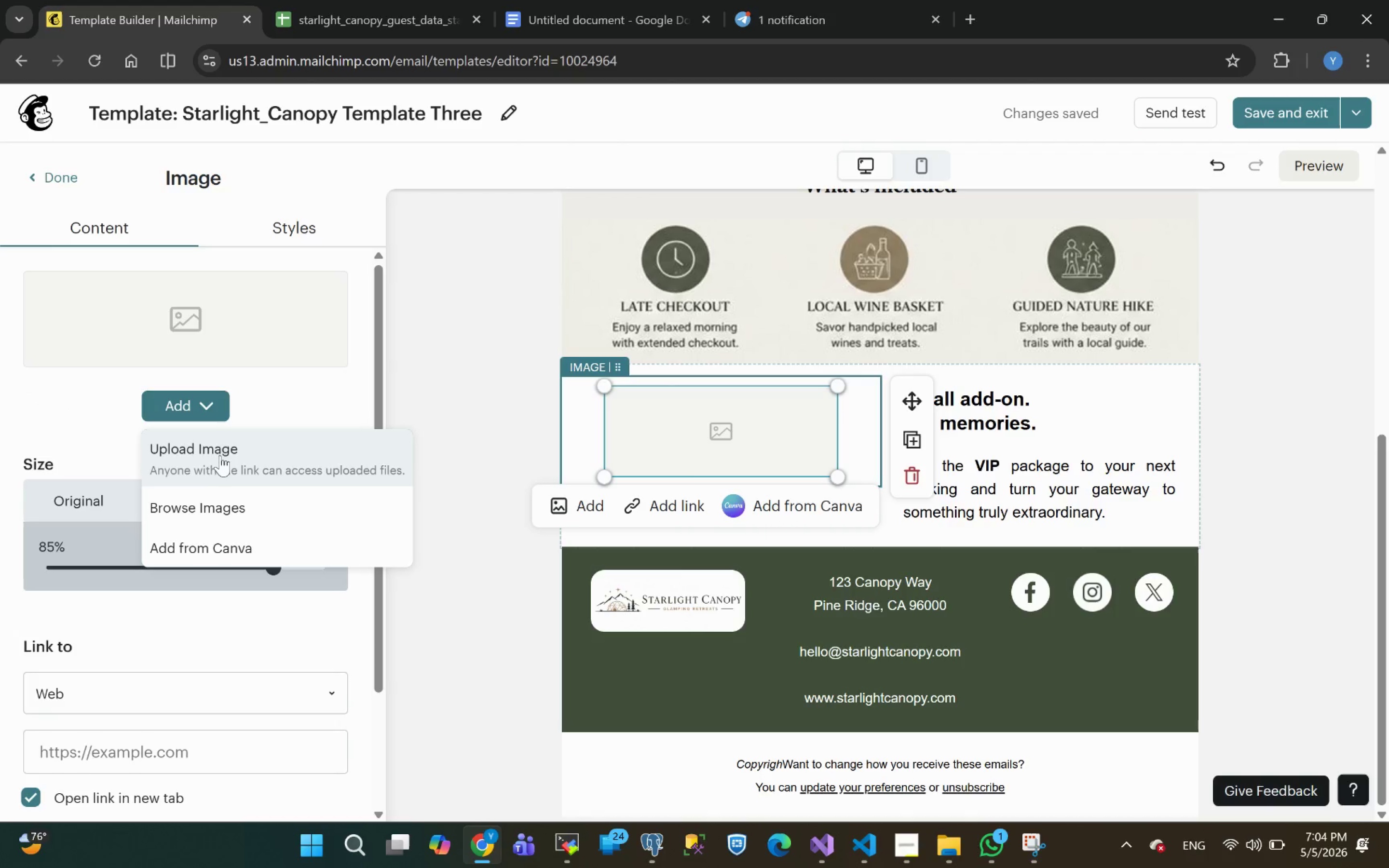 
left_click([220, 460])
 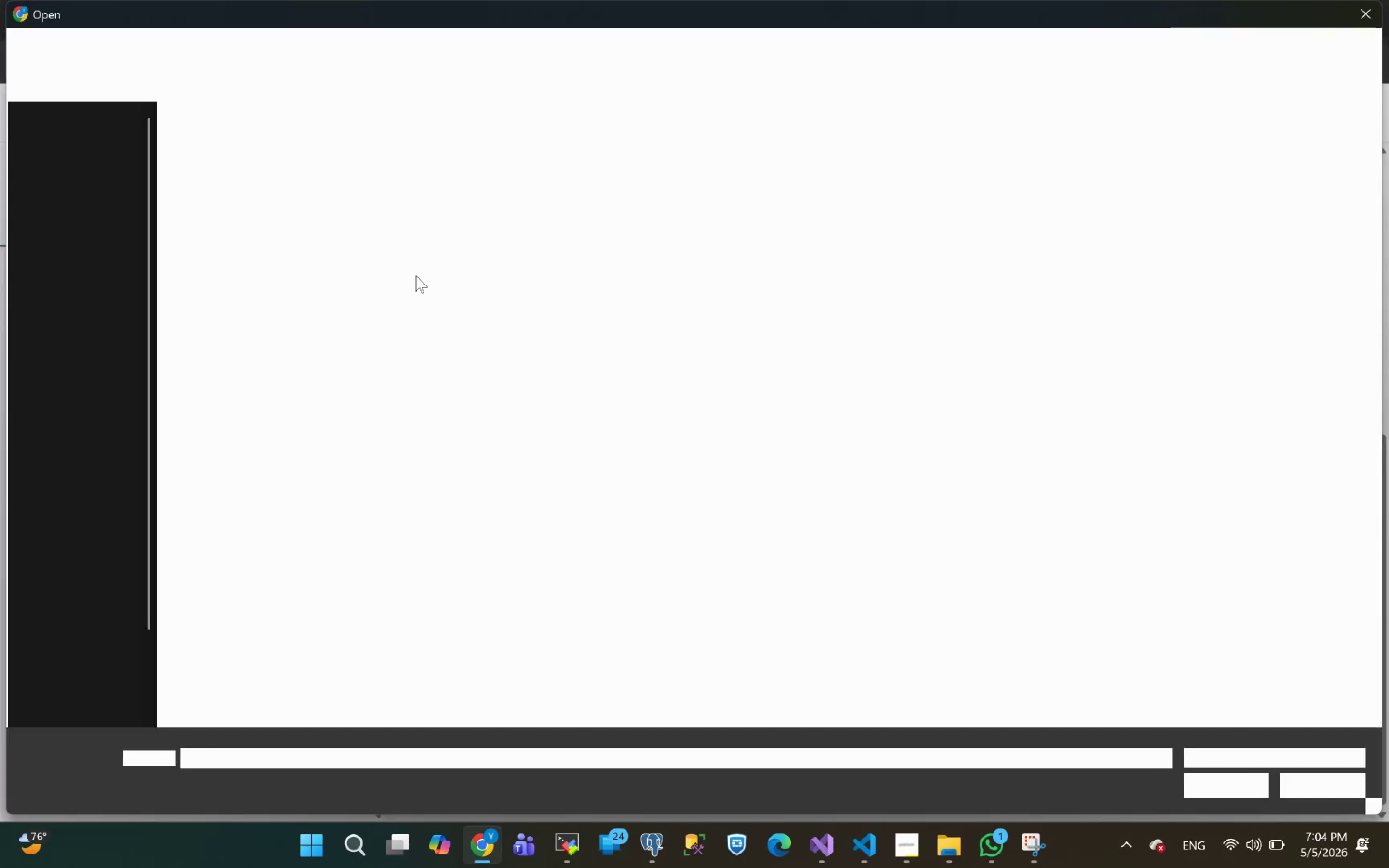 
left_click([212, 169])
 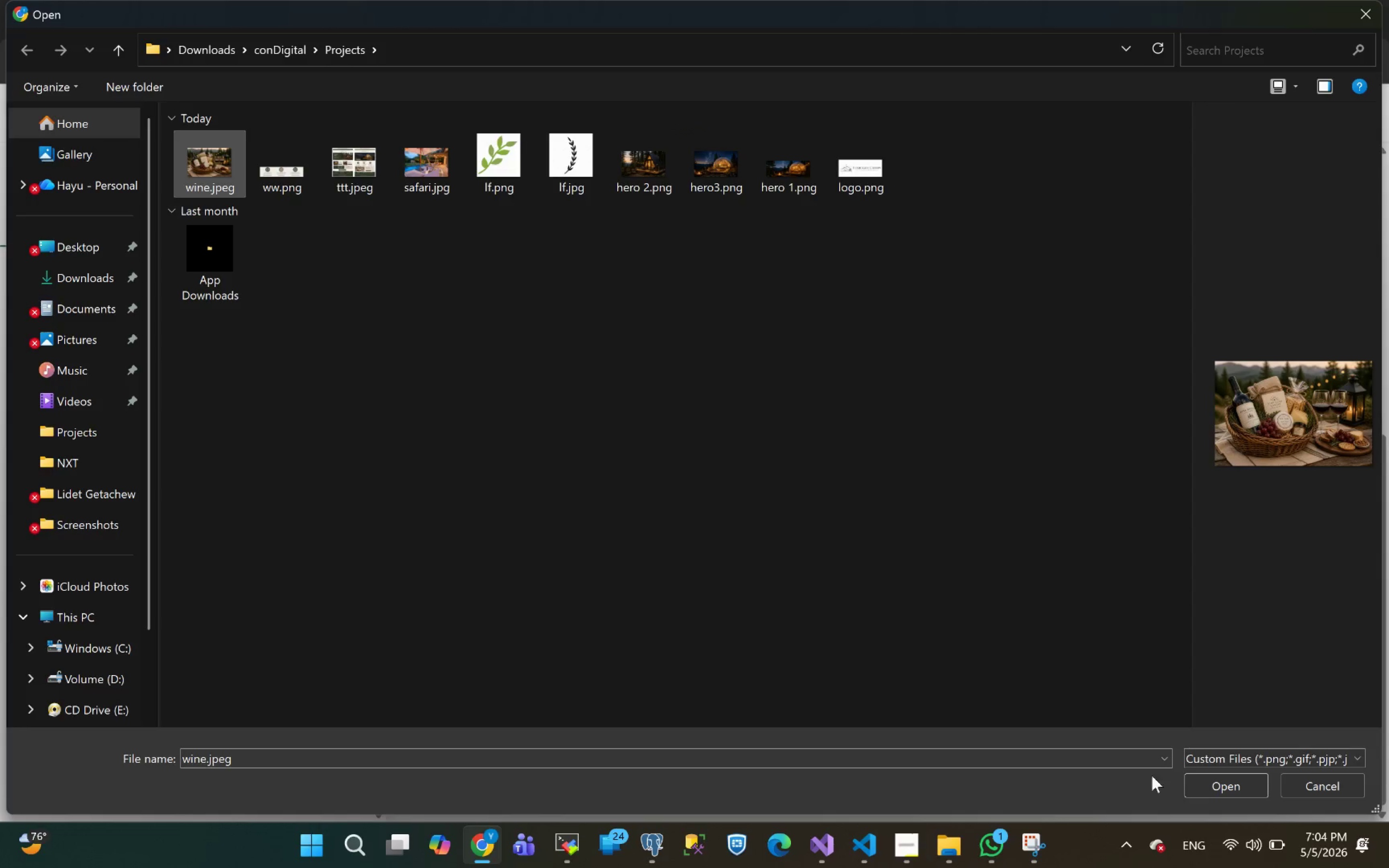 
left_click([1199, 781])
 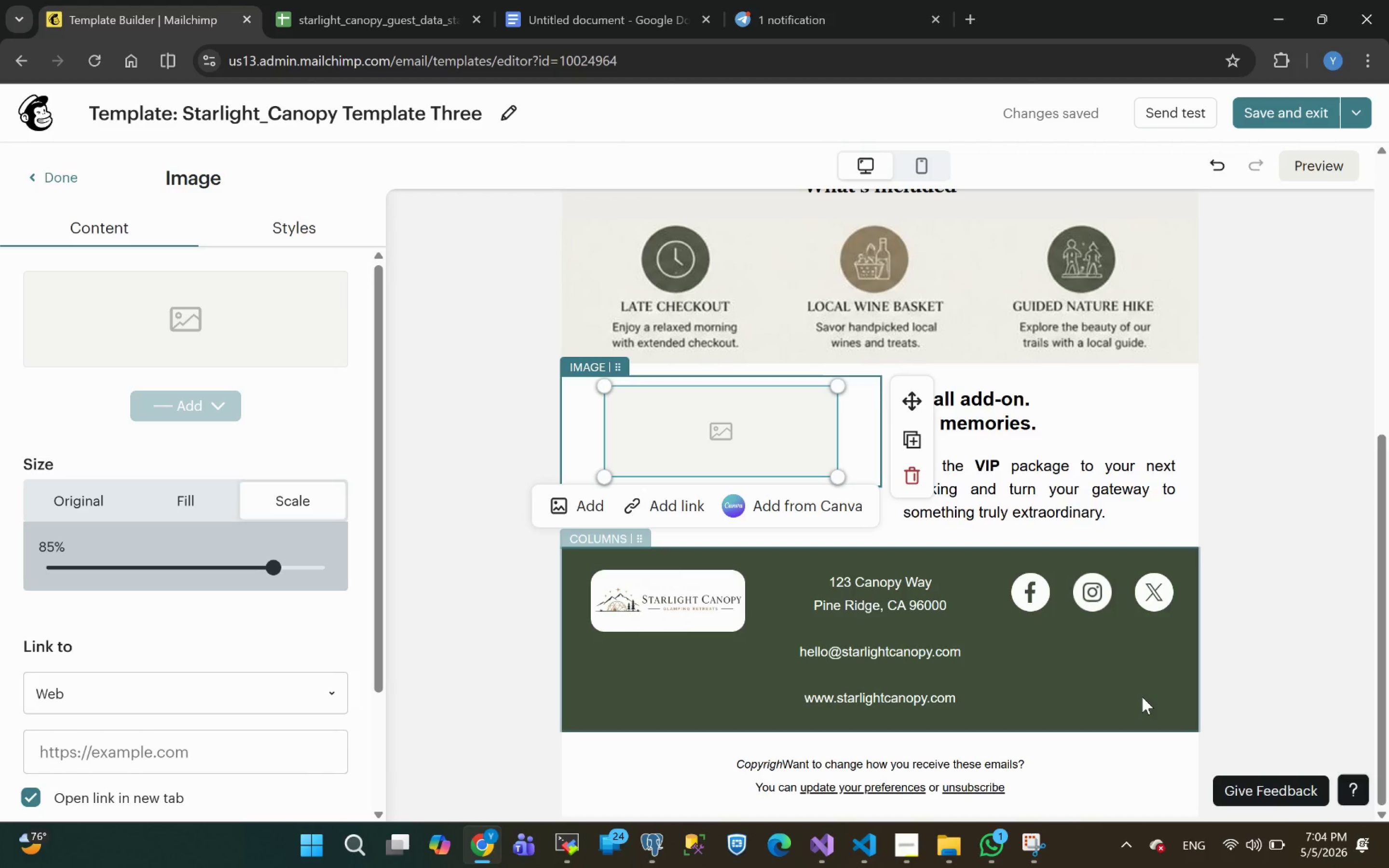 
wait(8.65)
 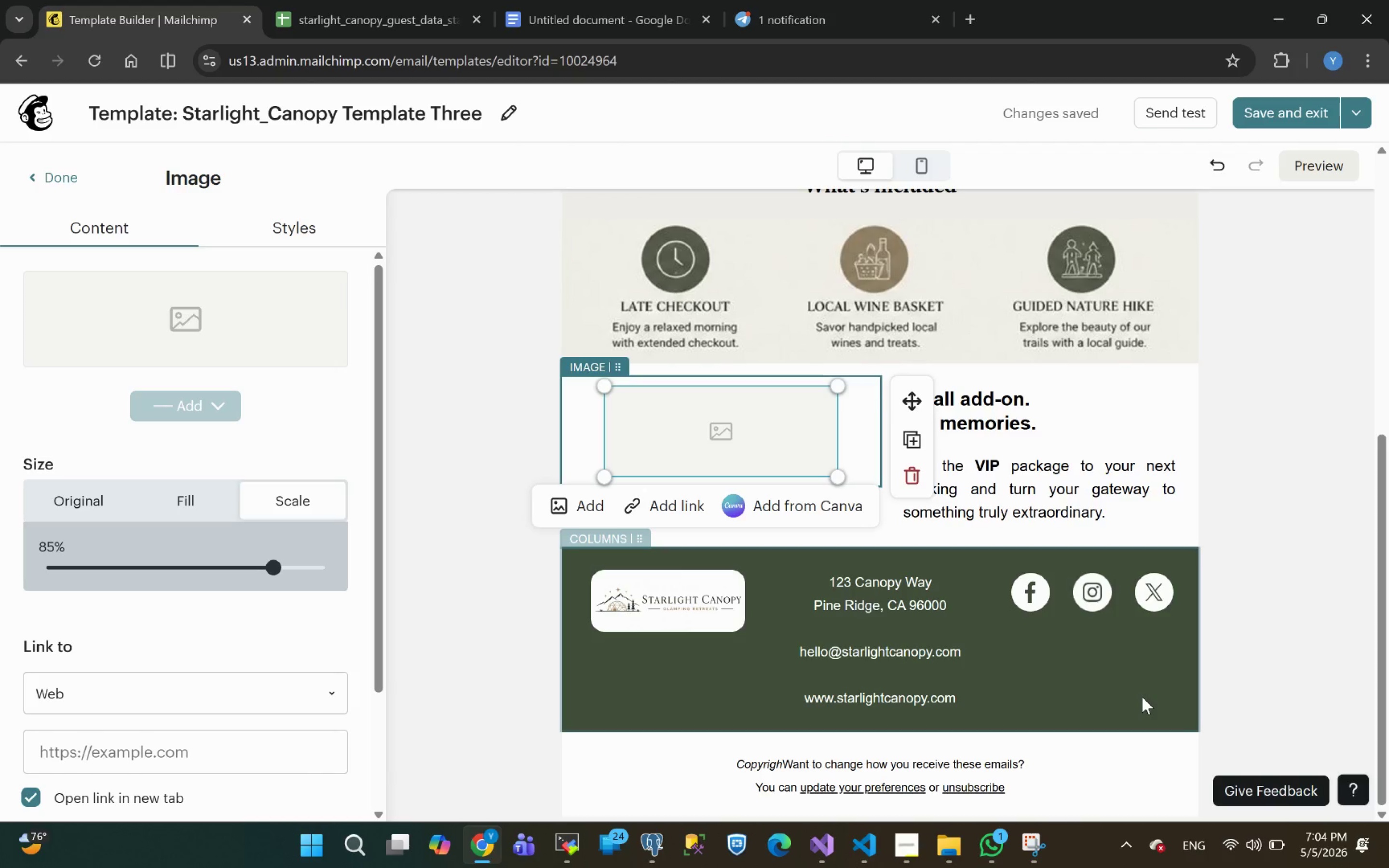 
left_click([1332, 535])
 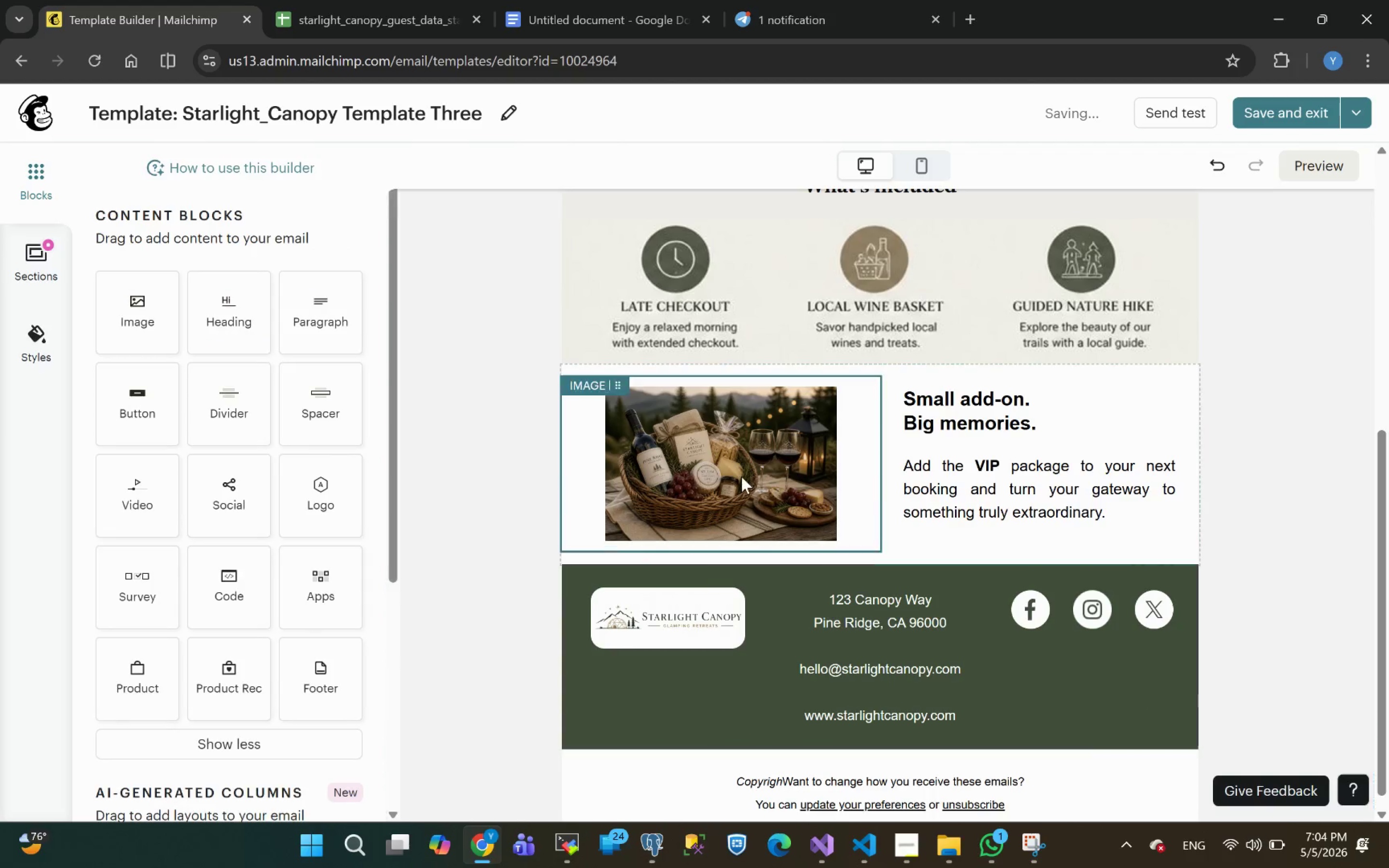 
left_click([756, 480])
 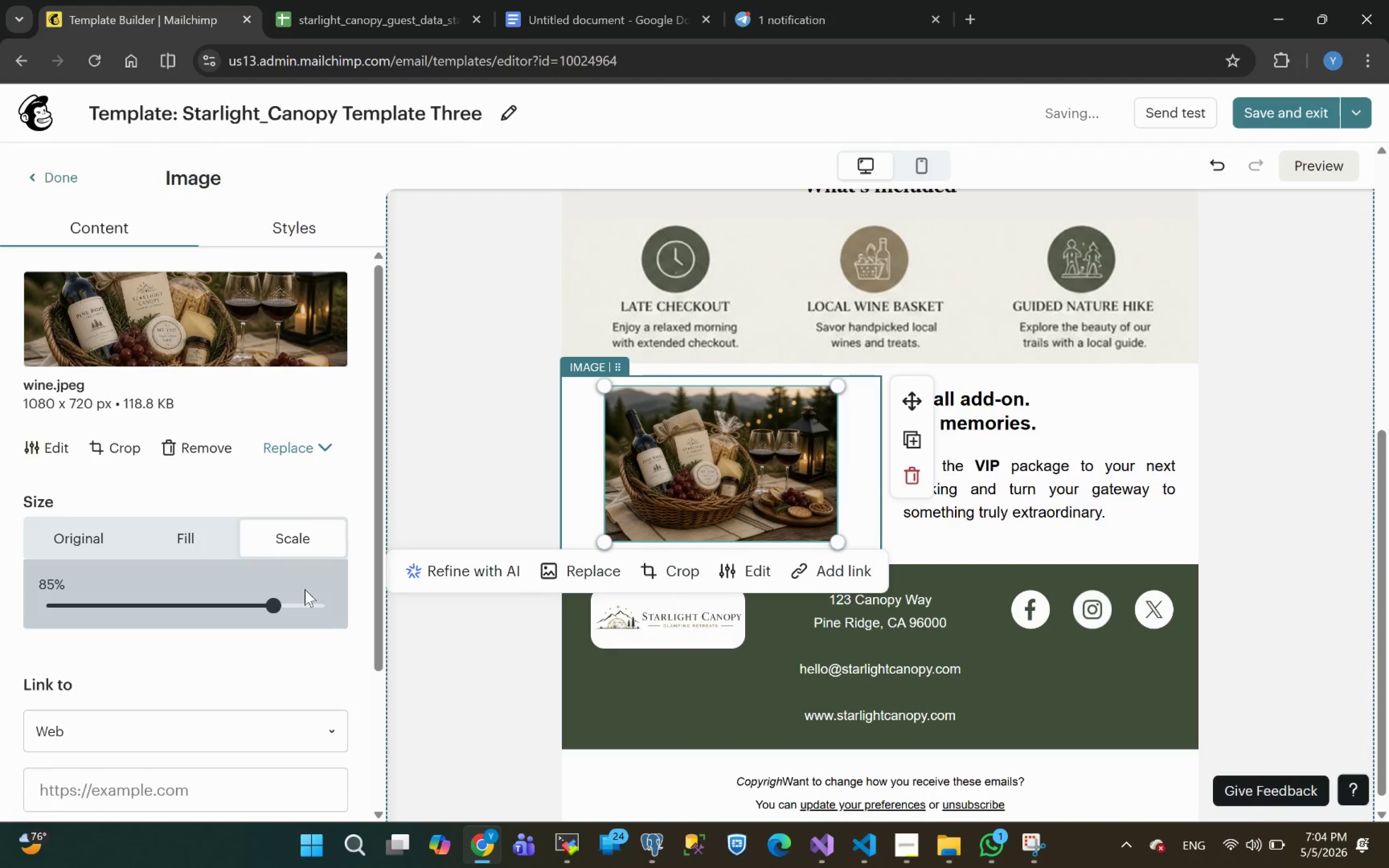 
left_click([199, 548])
 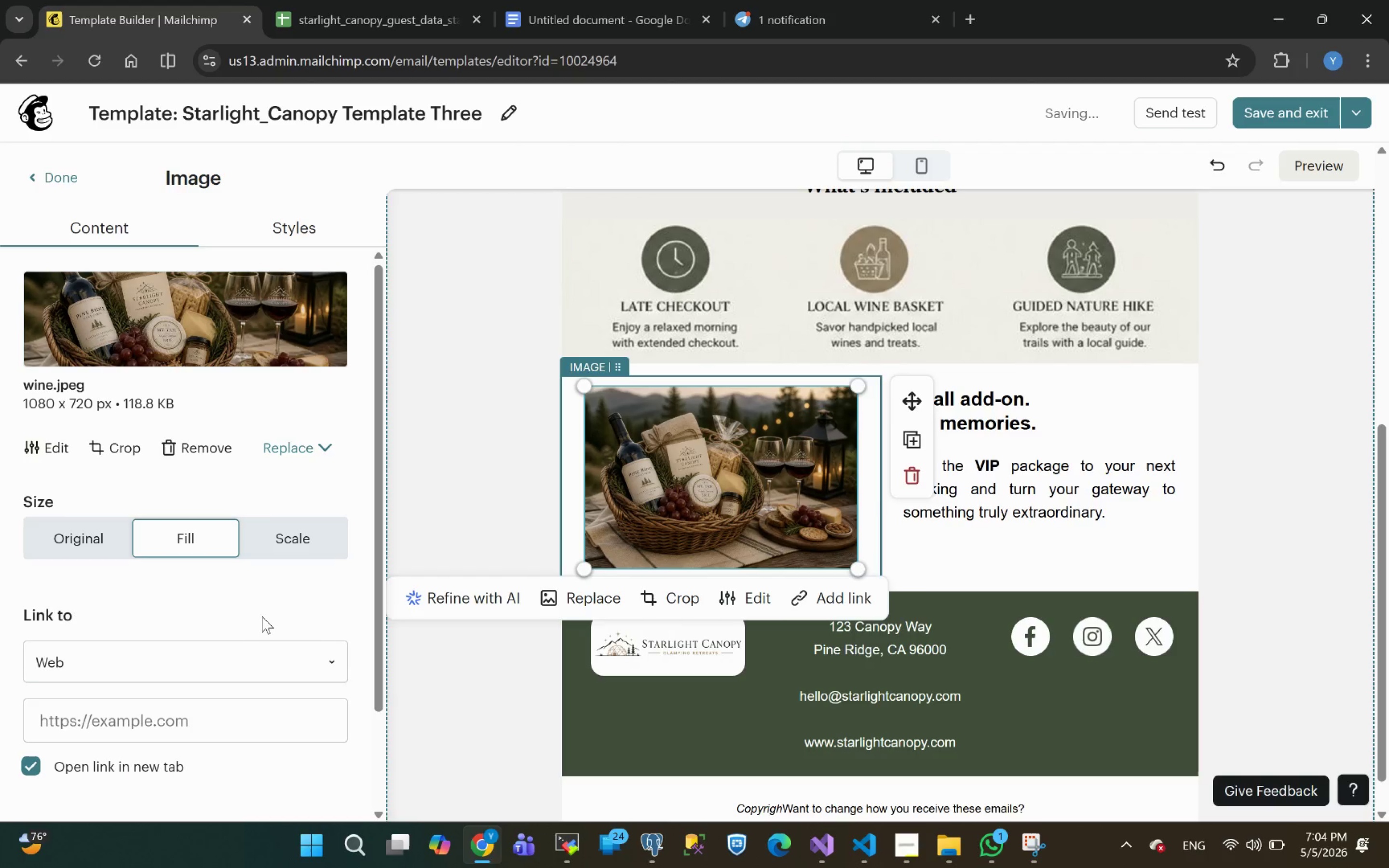 
wait(5.18)
 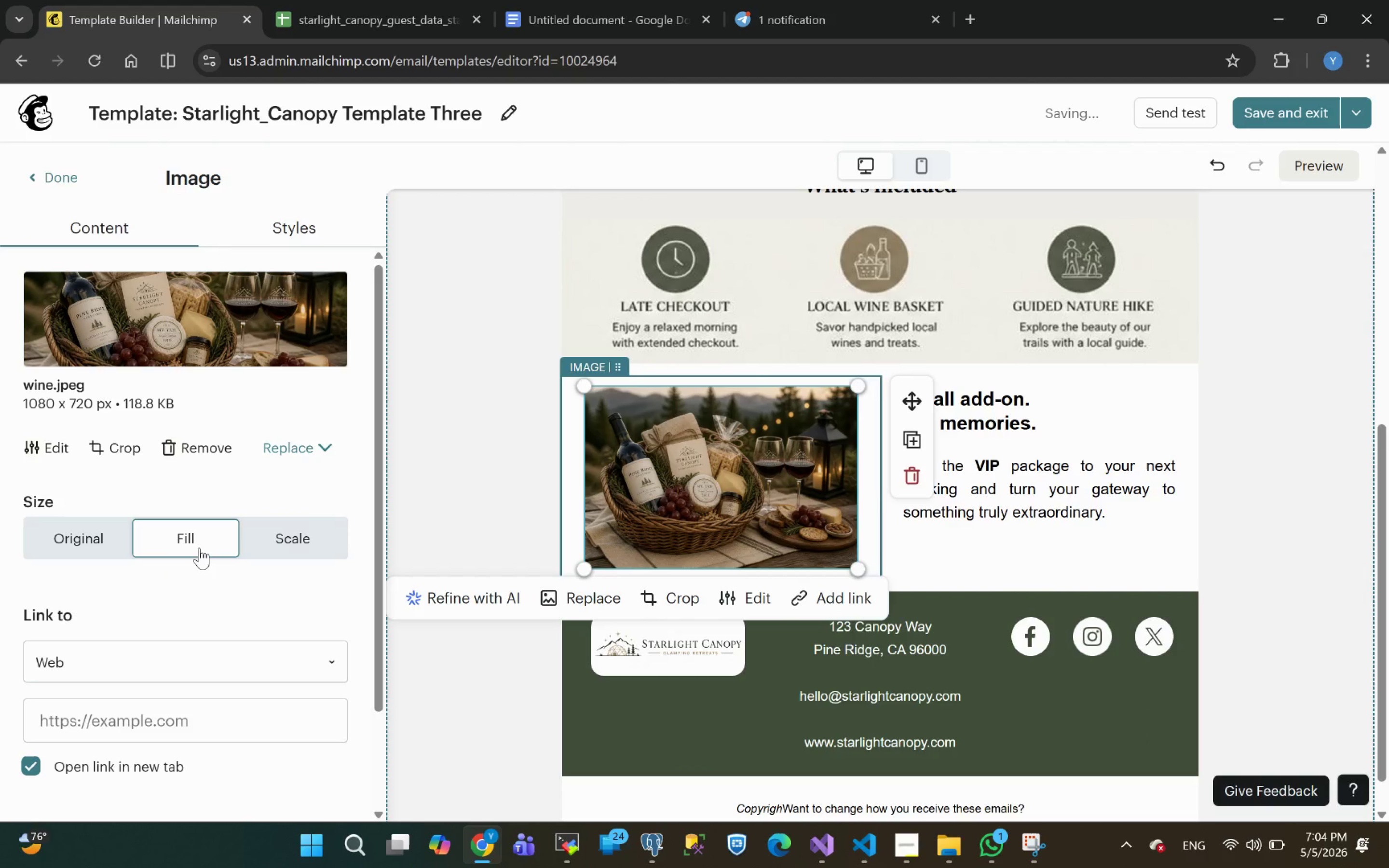 
left_click([297, 228])
 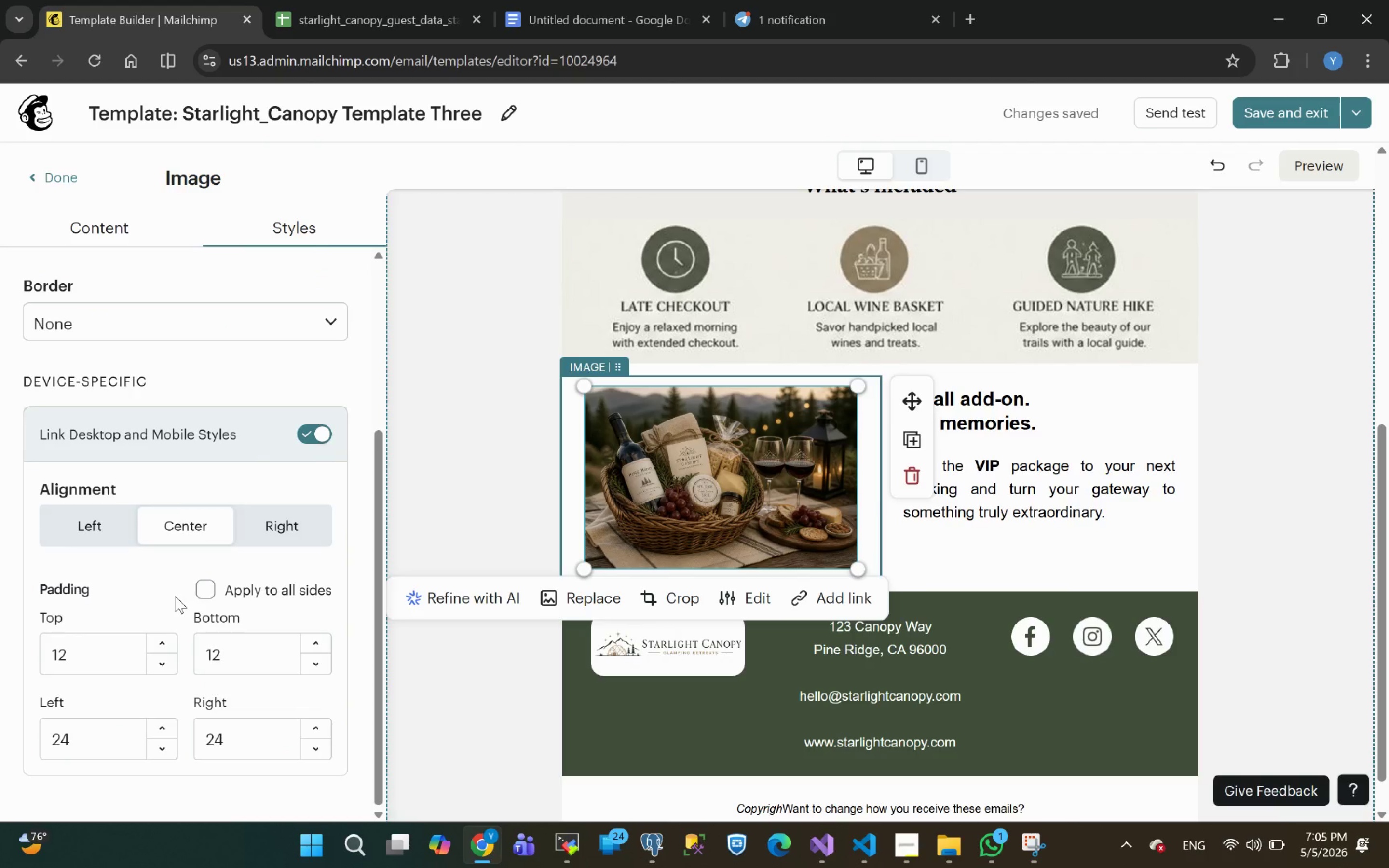 
left_click([202, 590])
 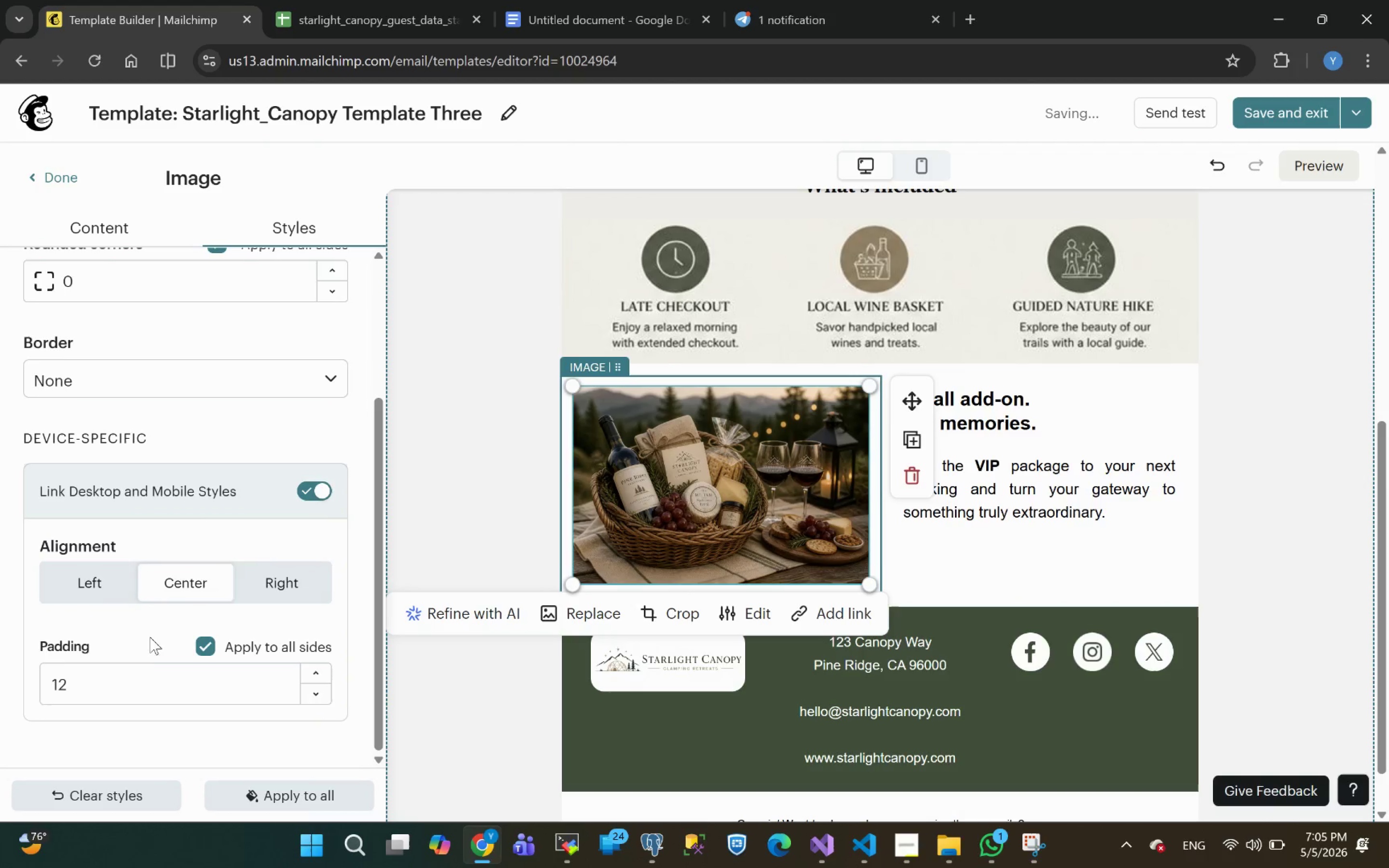 
left_click_drag(start_coordinate=[110, 682], to_coordinate=[0, 682])
 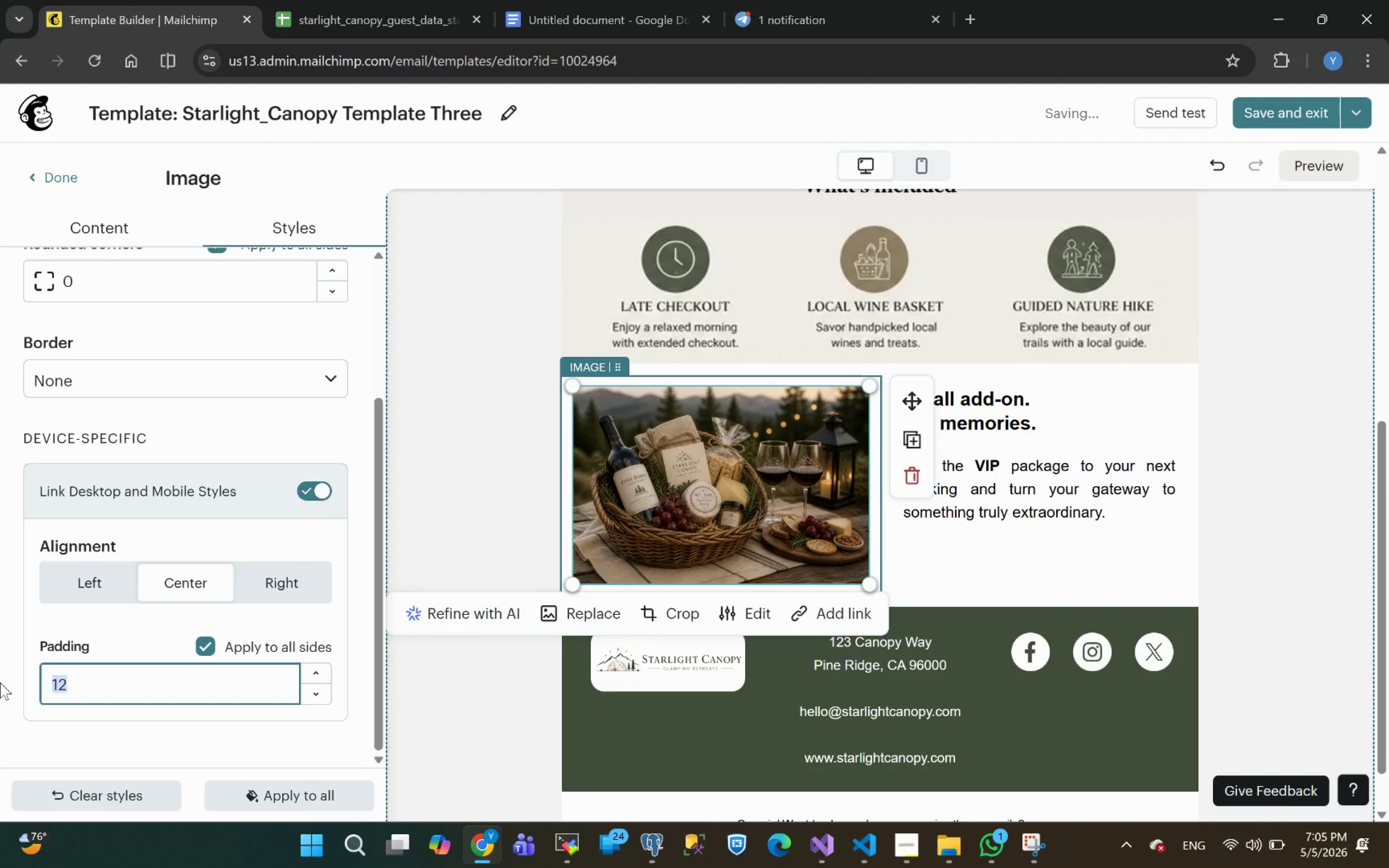 
key(0)
 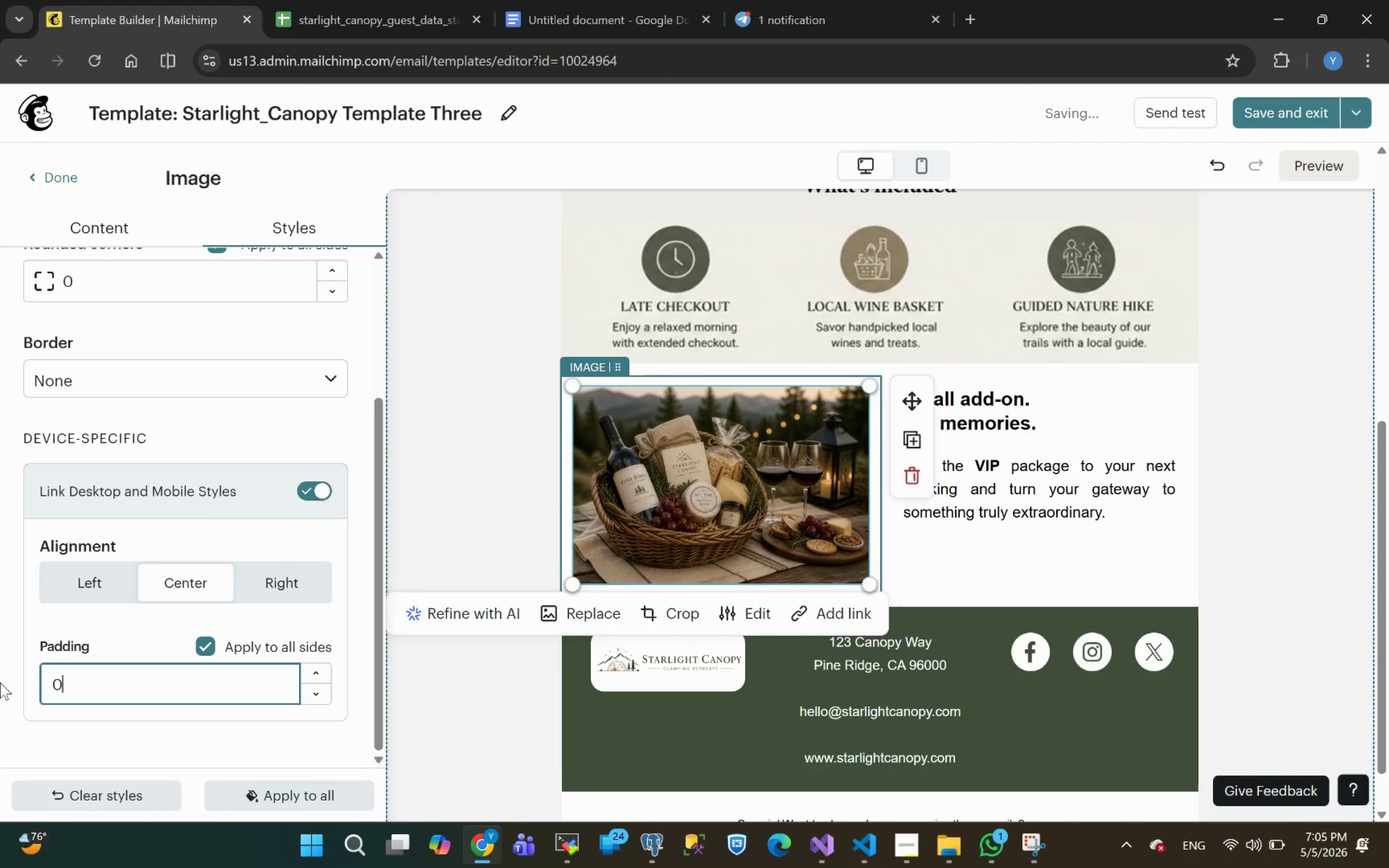 
key(Enter)
 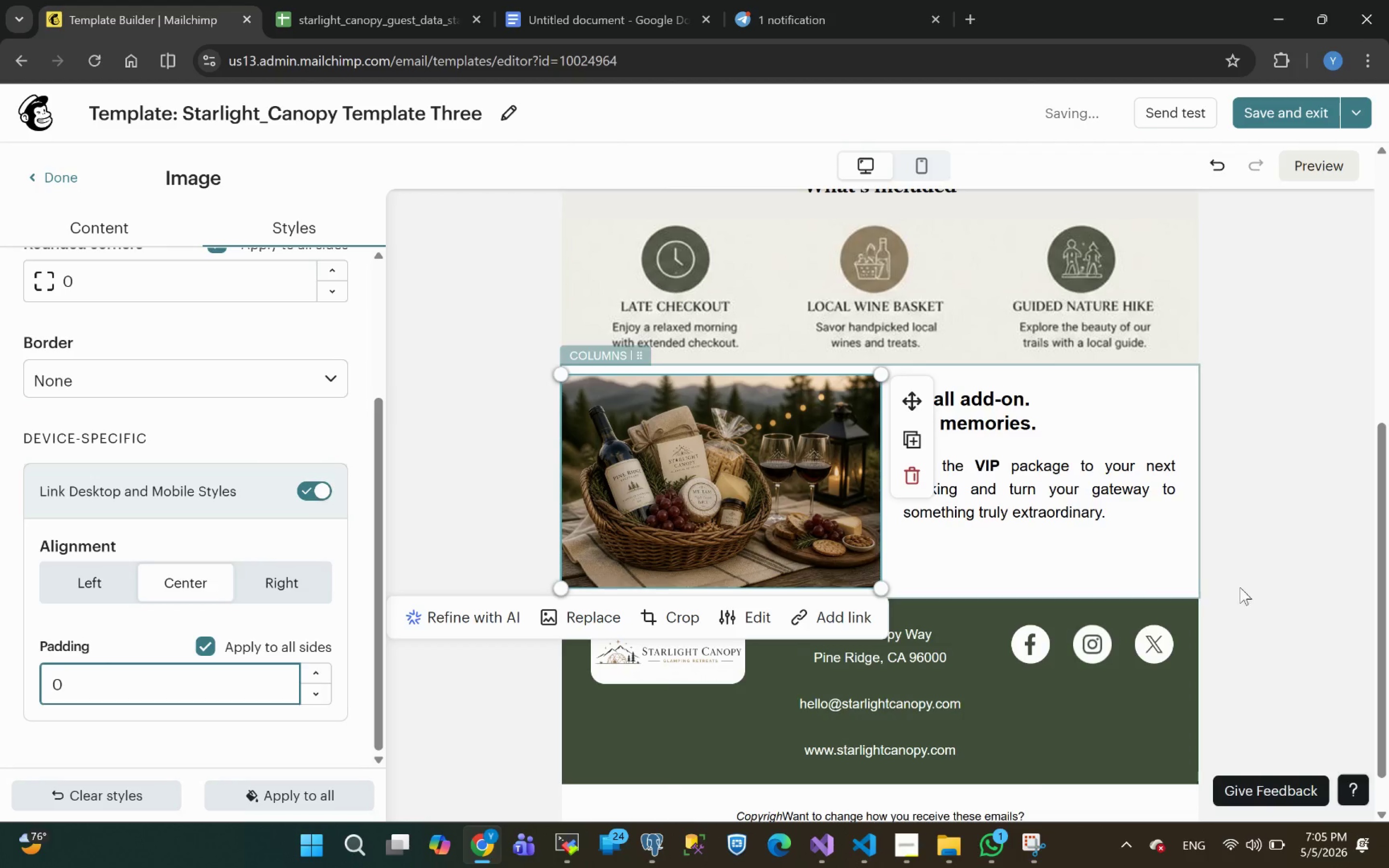 
left_click([1340, 616])
 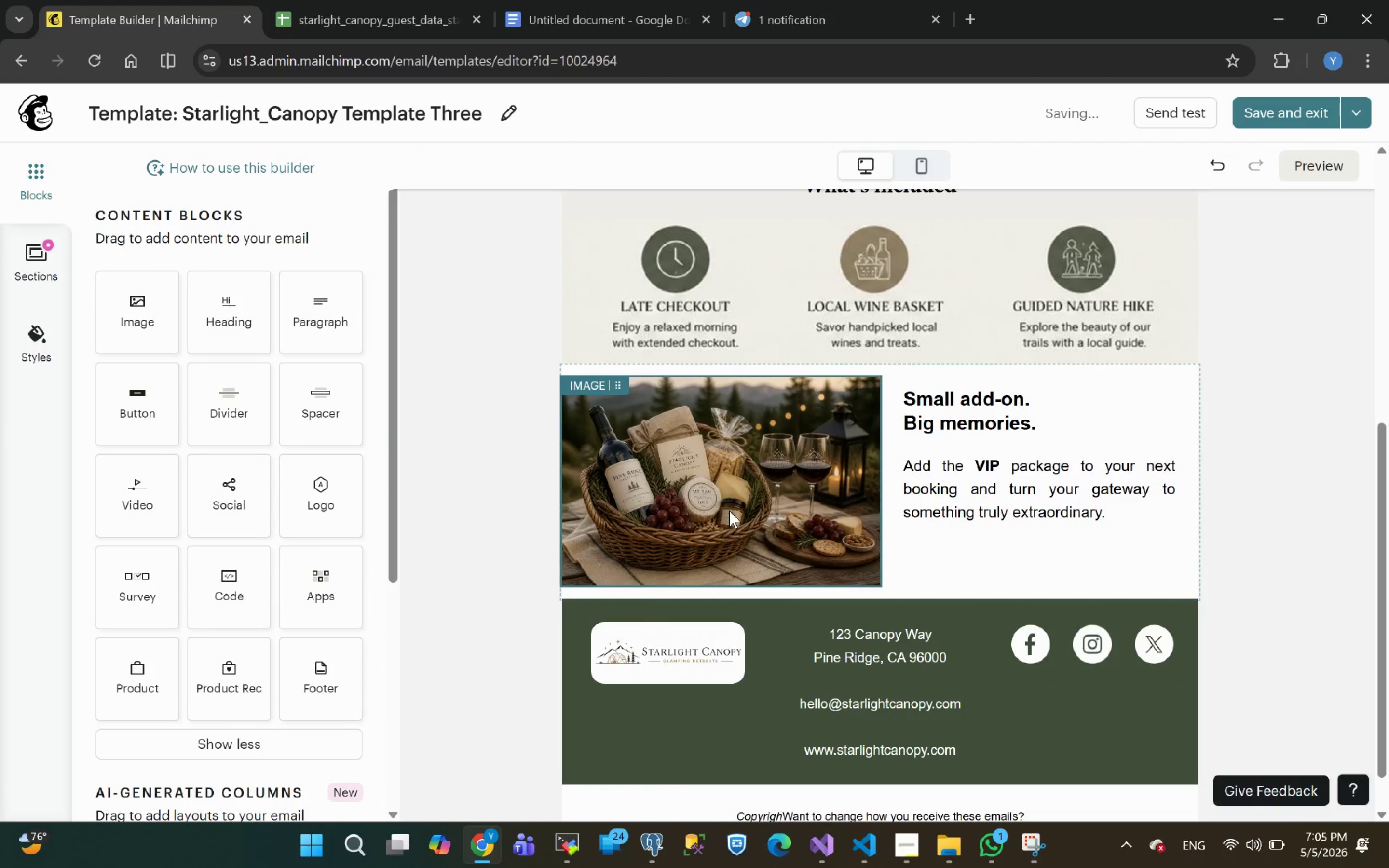 
left_click([799, 530])